 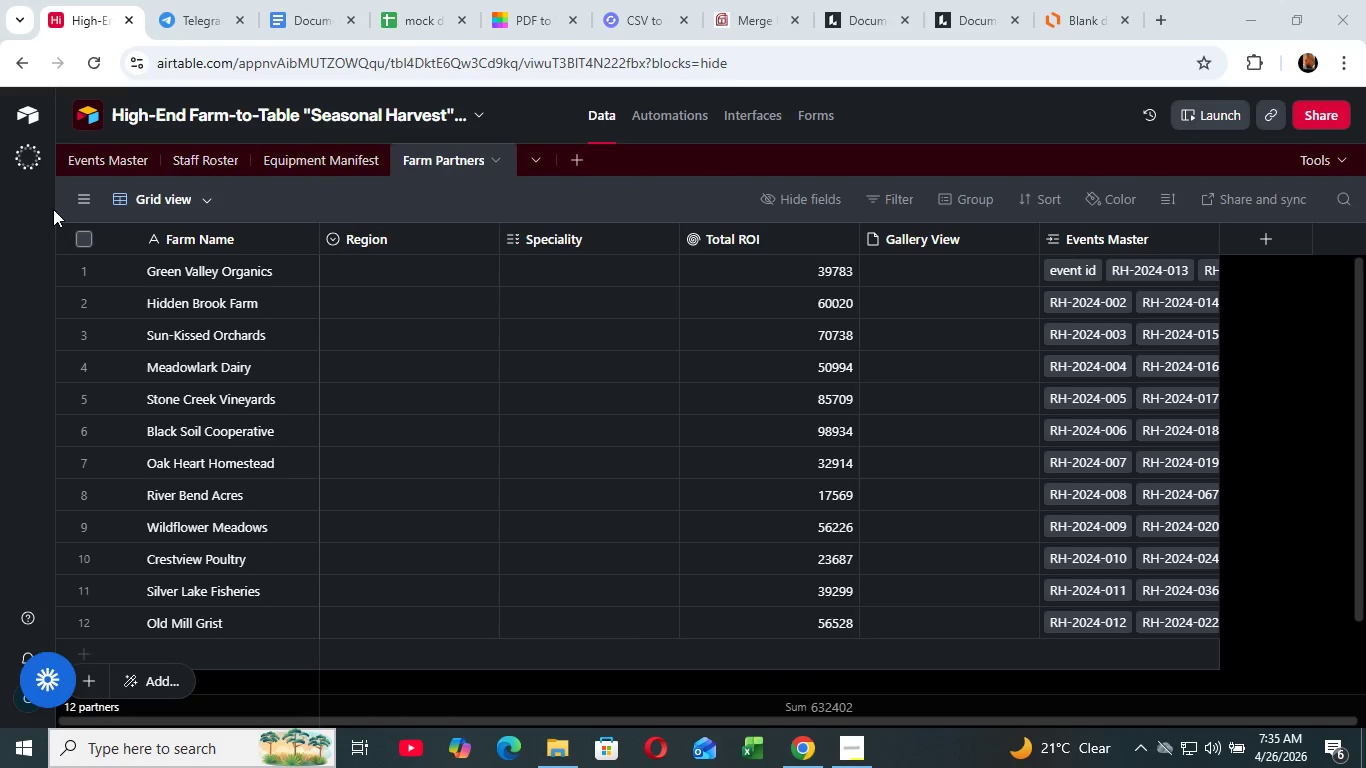 
left_click([391, 22])
 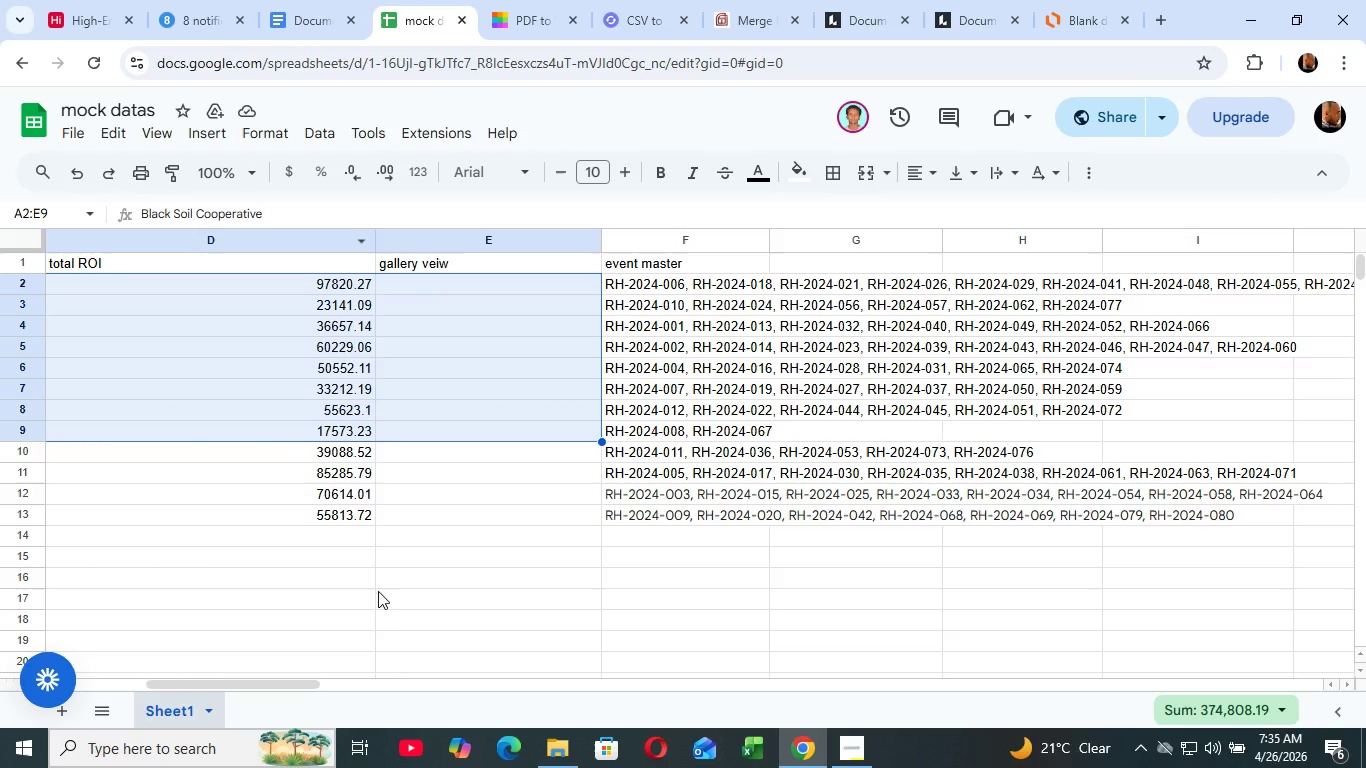 
left_click_drag(start_coordinate=[295, 684], to_coordinate=[0, 767])
 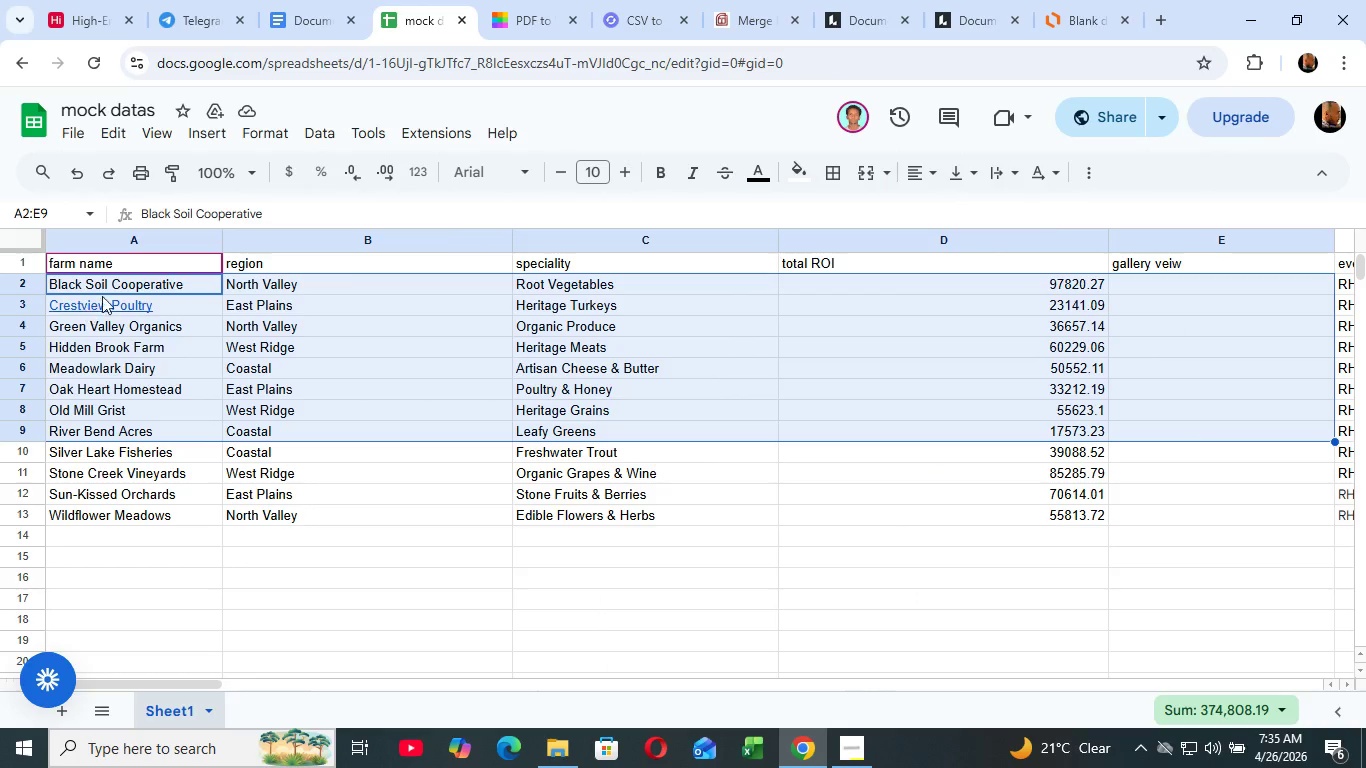 
left_click([115, 277])
 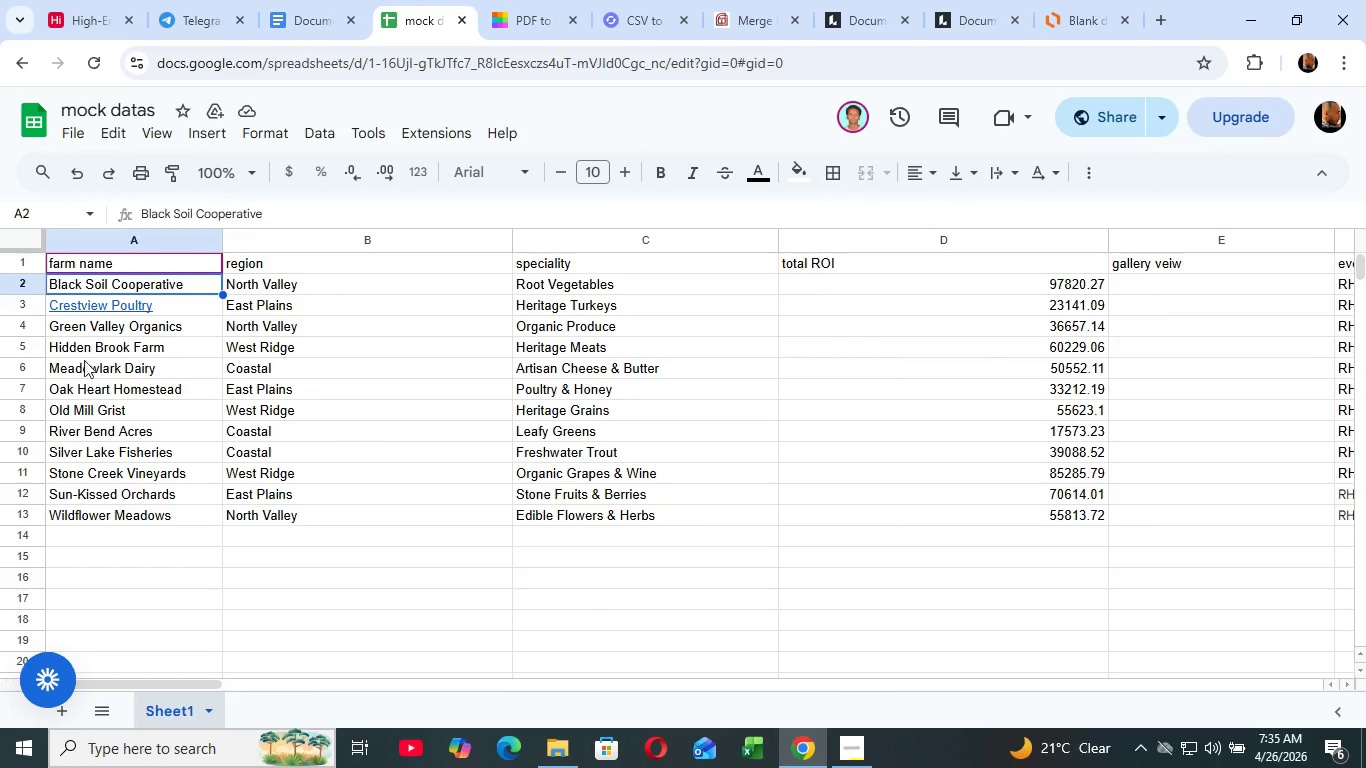 
key(Shift+ArrowDown)
 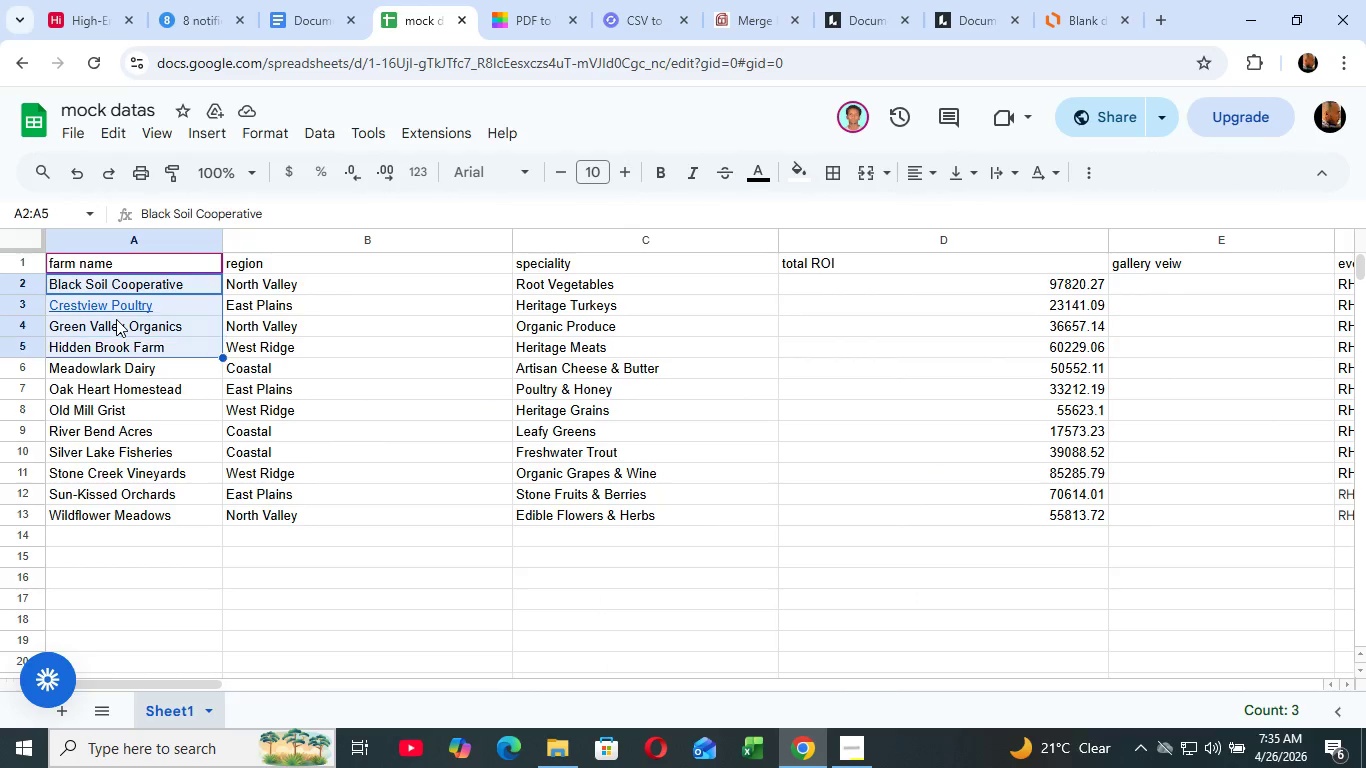 
key(Shift+ArrowDown)
 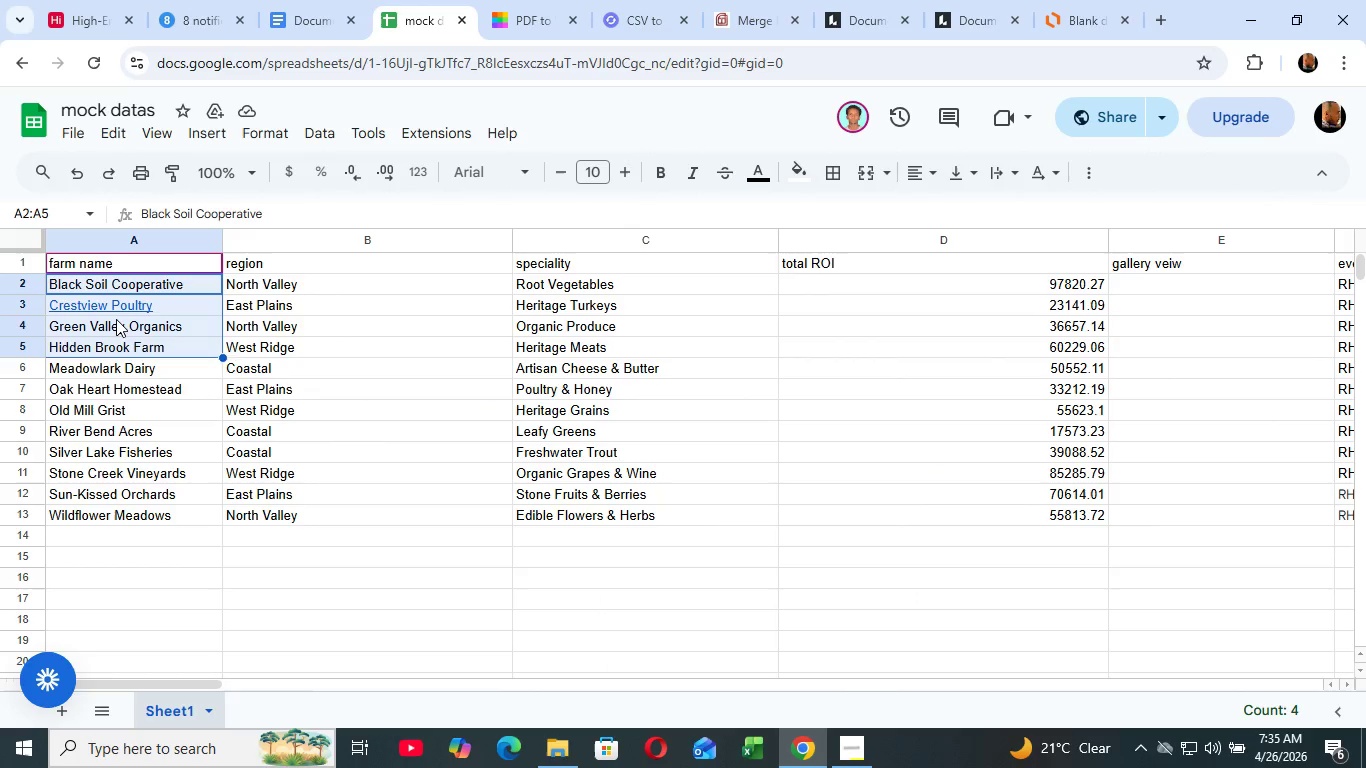 
key(Shift+ArrowDown)
 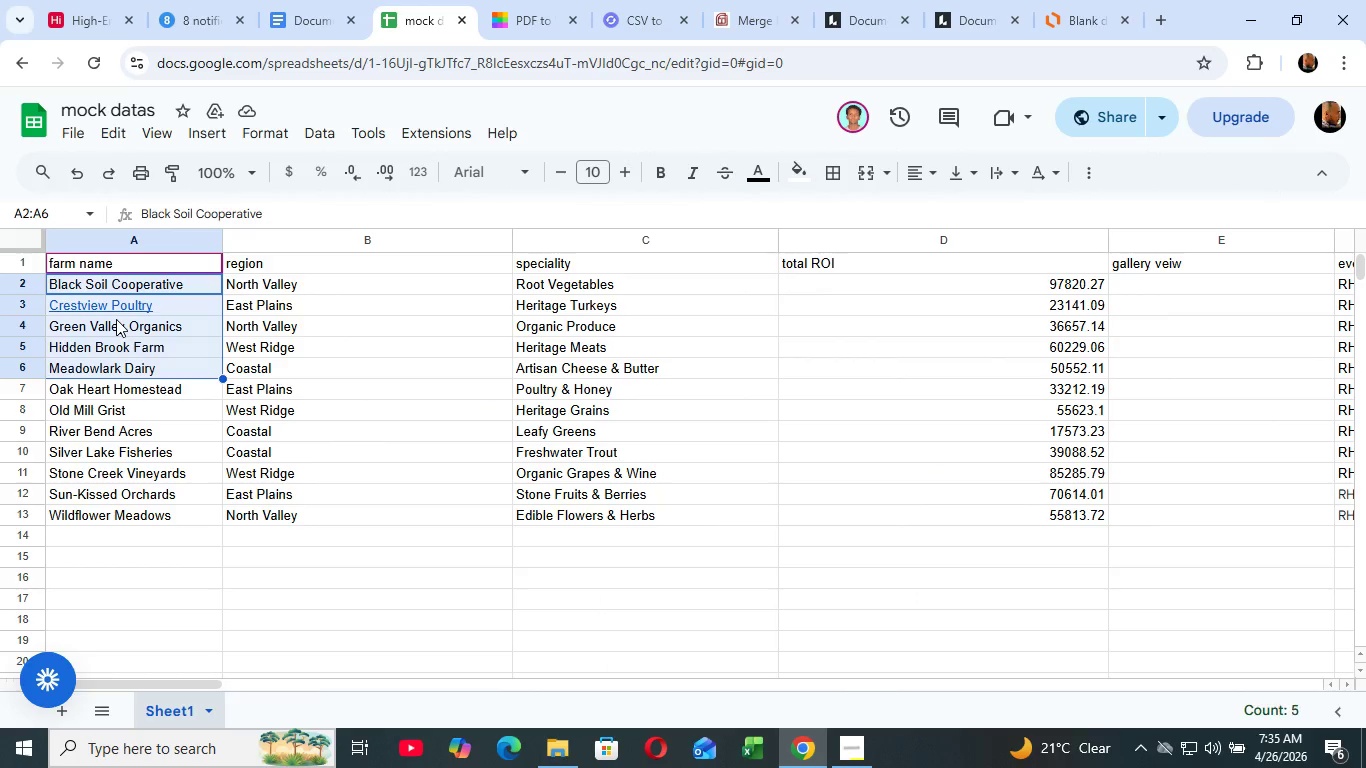 
key(Shift+ArrowDown)
 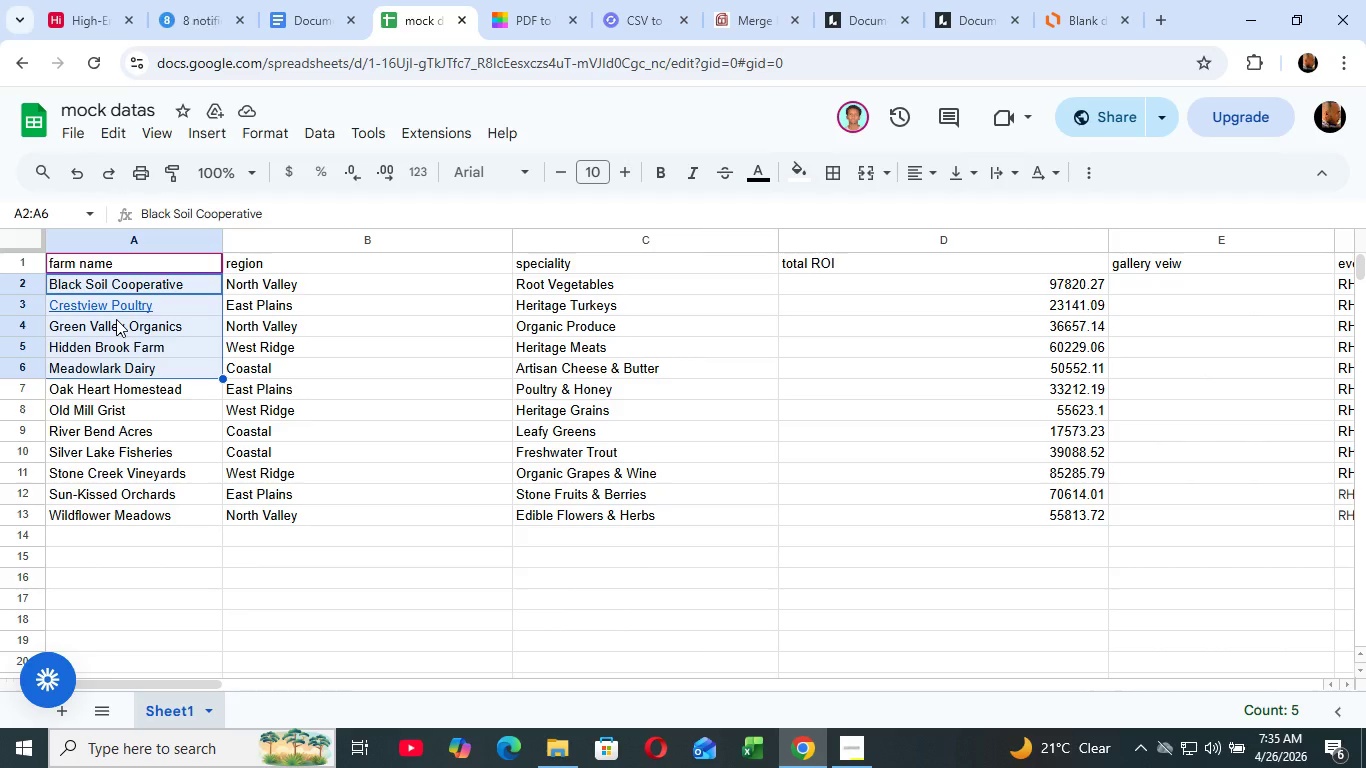 
key(Shift+ArrowDown)
 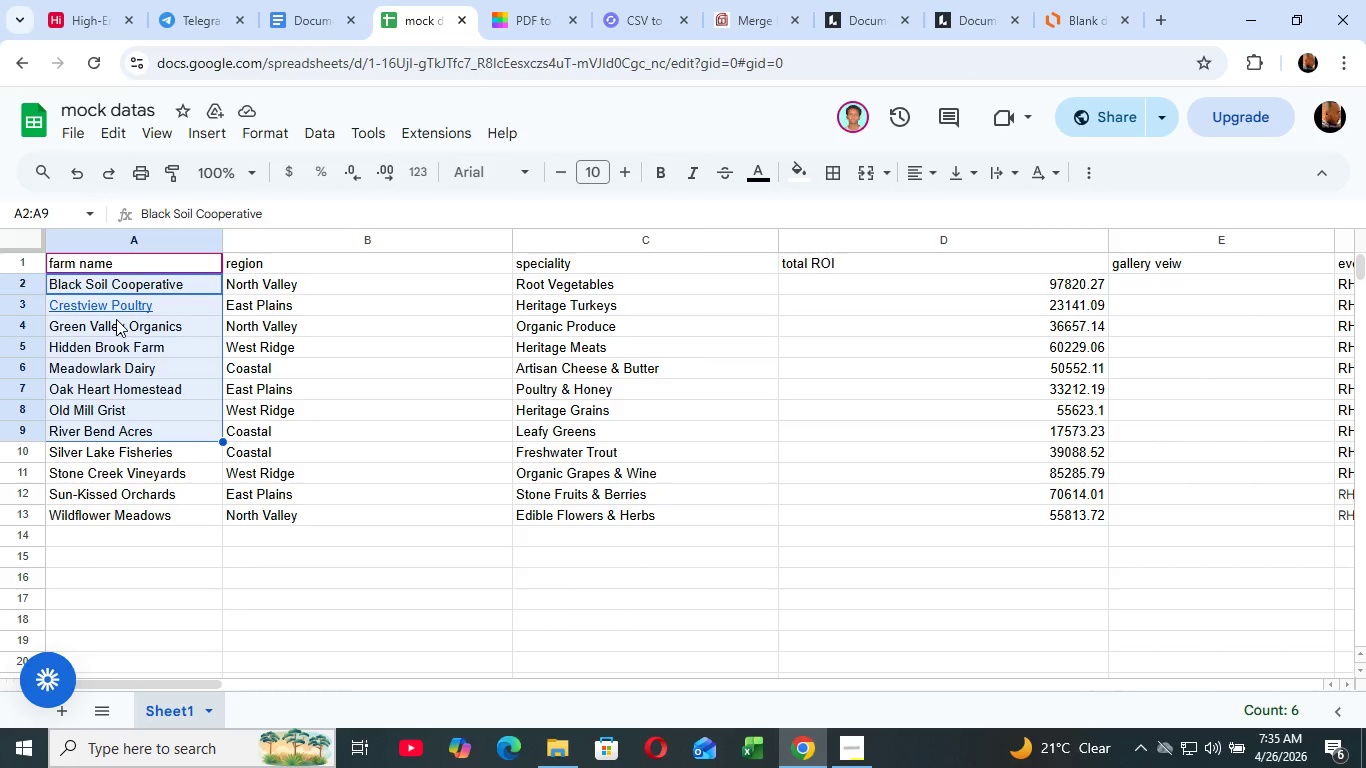 
key(Shift+ArrowDown)
 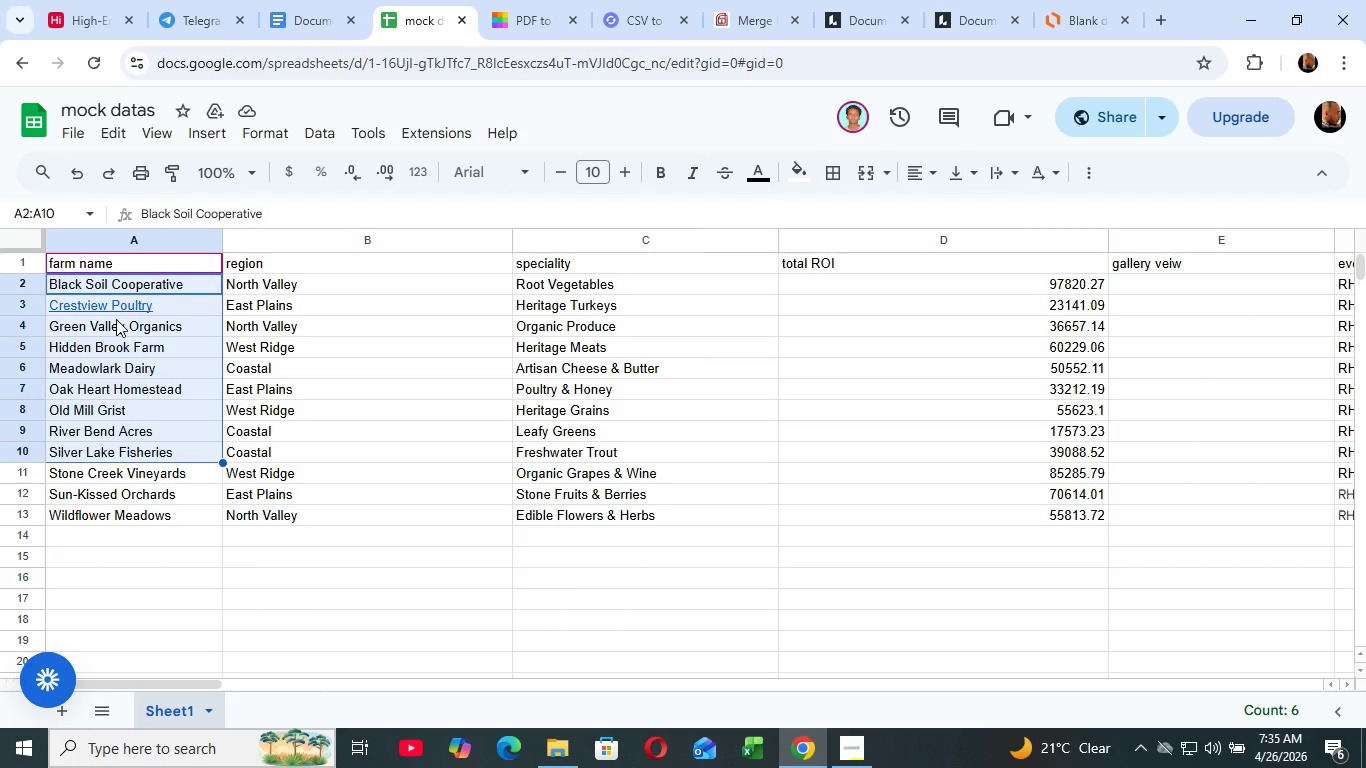 
key(Shift+ArrowDown)
 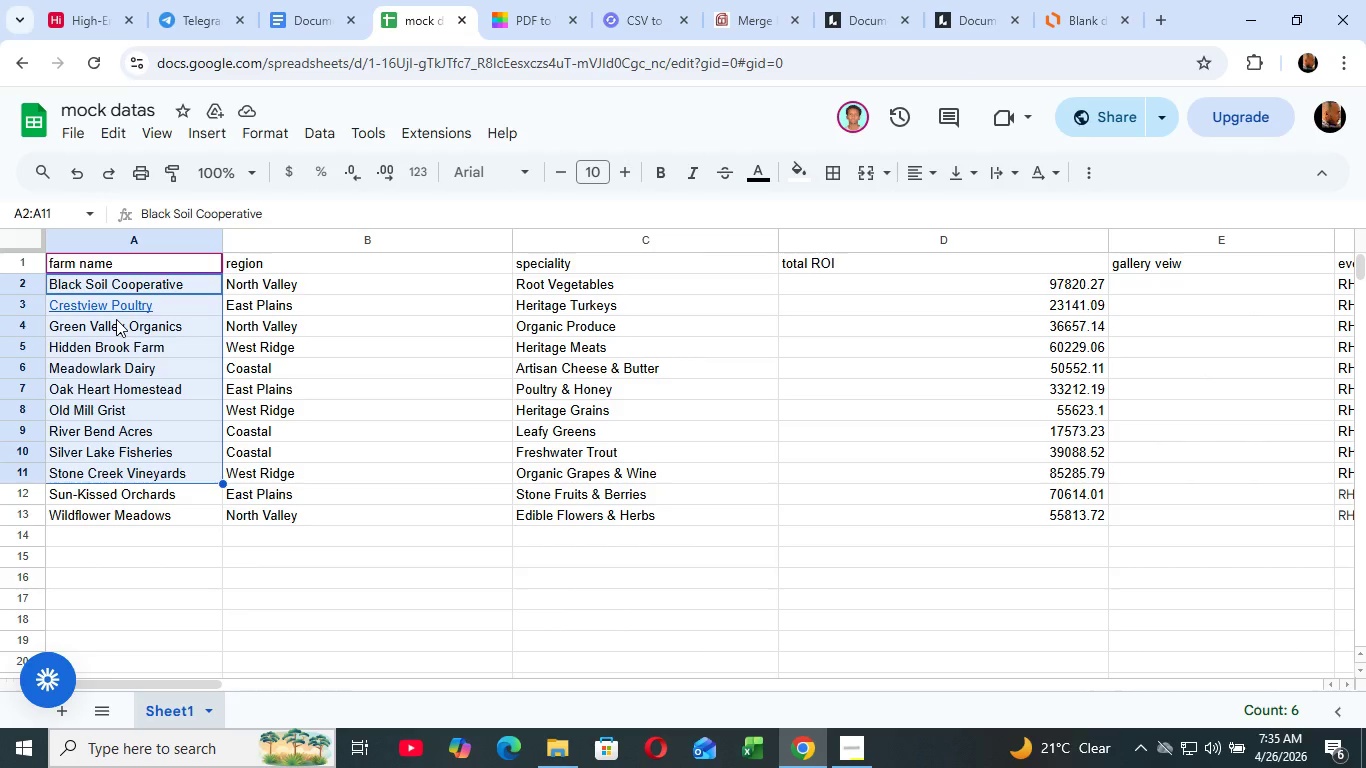 
key(Shift+ArrowDown)
 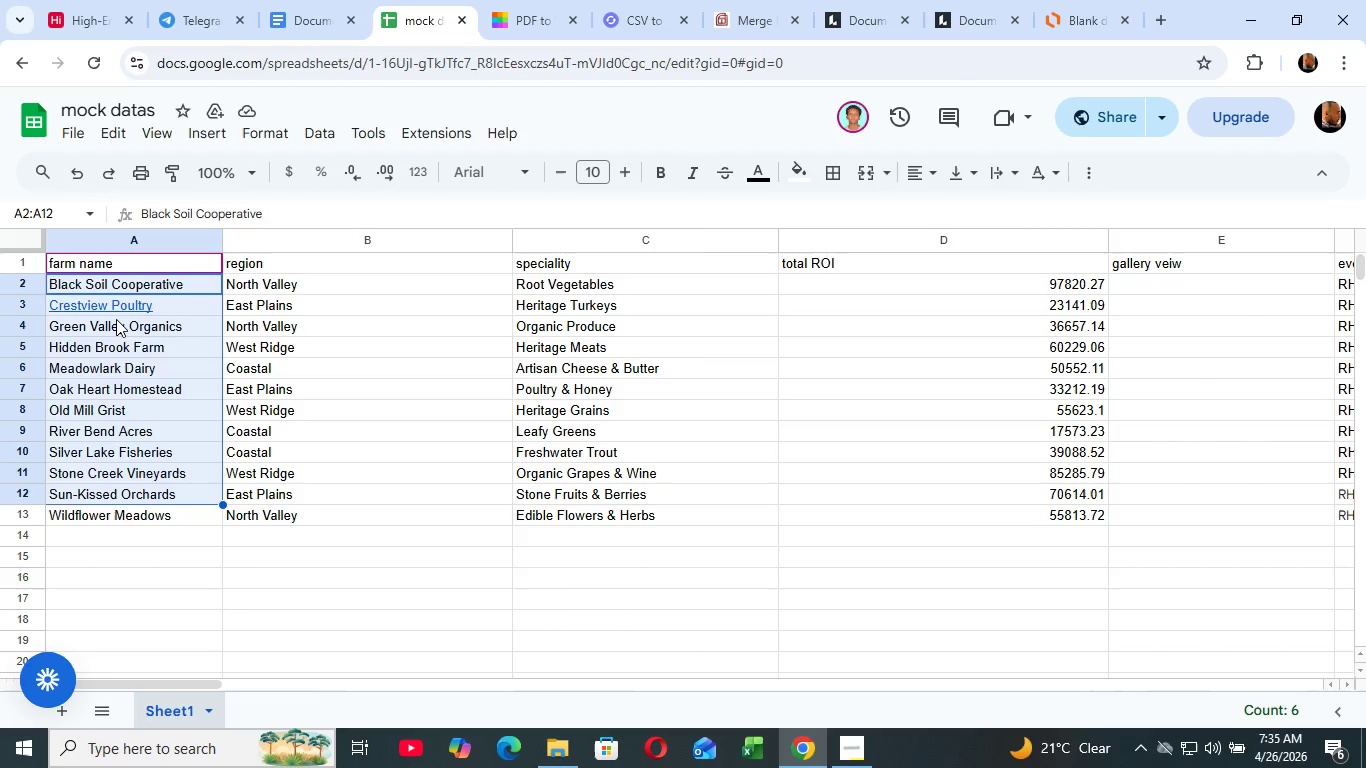 
key(Shift+ArrowDown)
 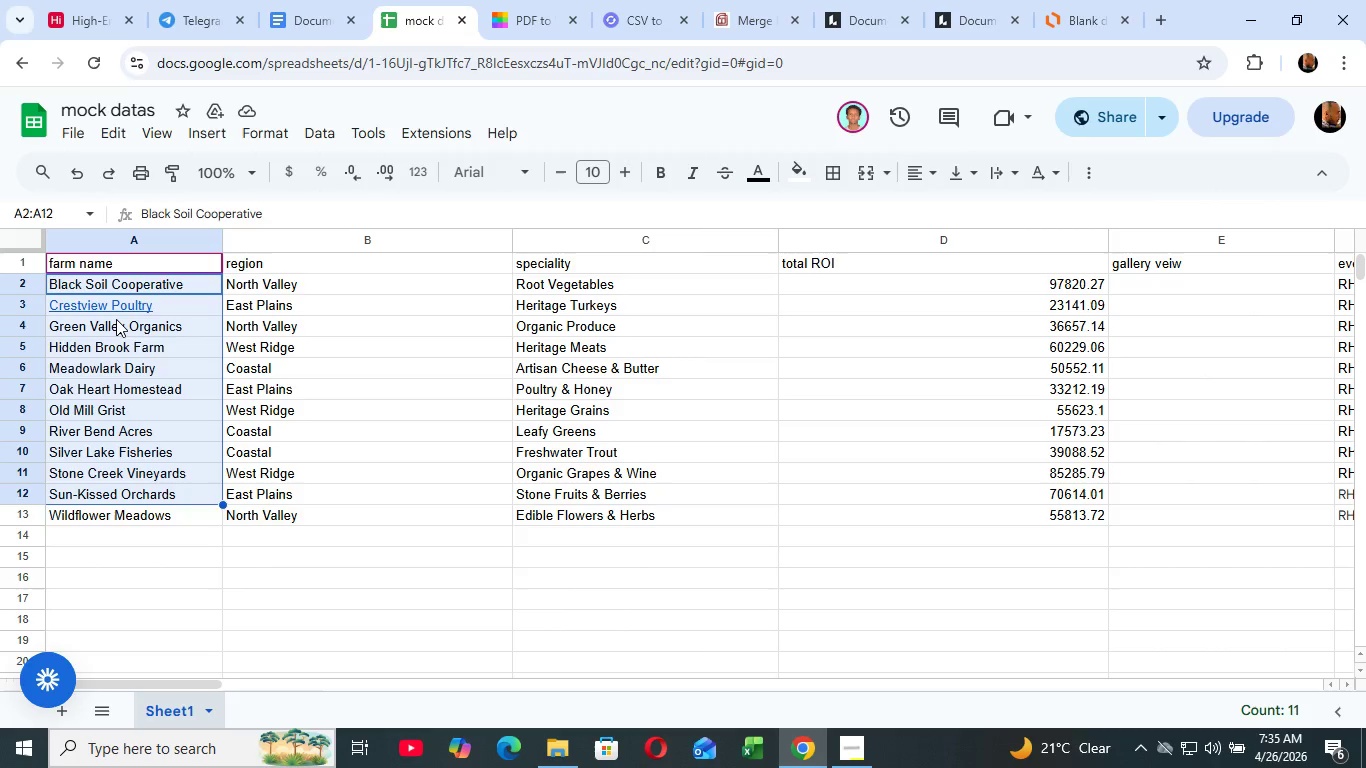 
key(Shift+ArrowDown)
 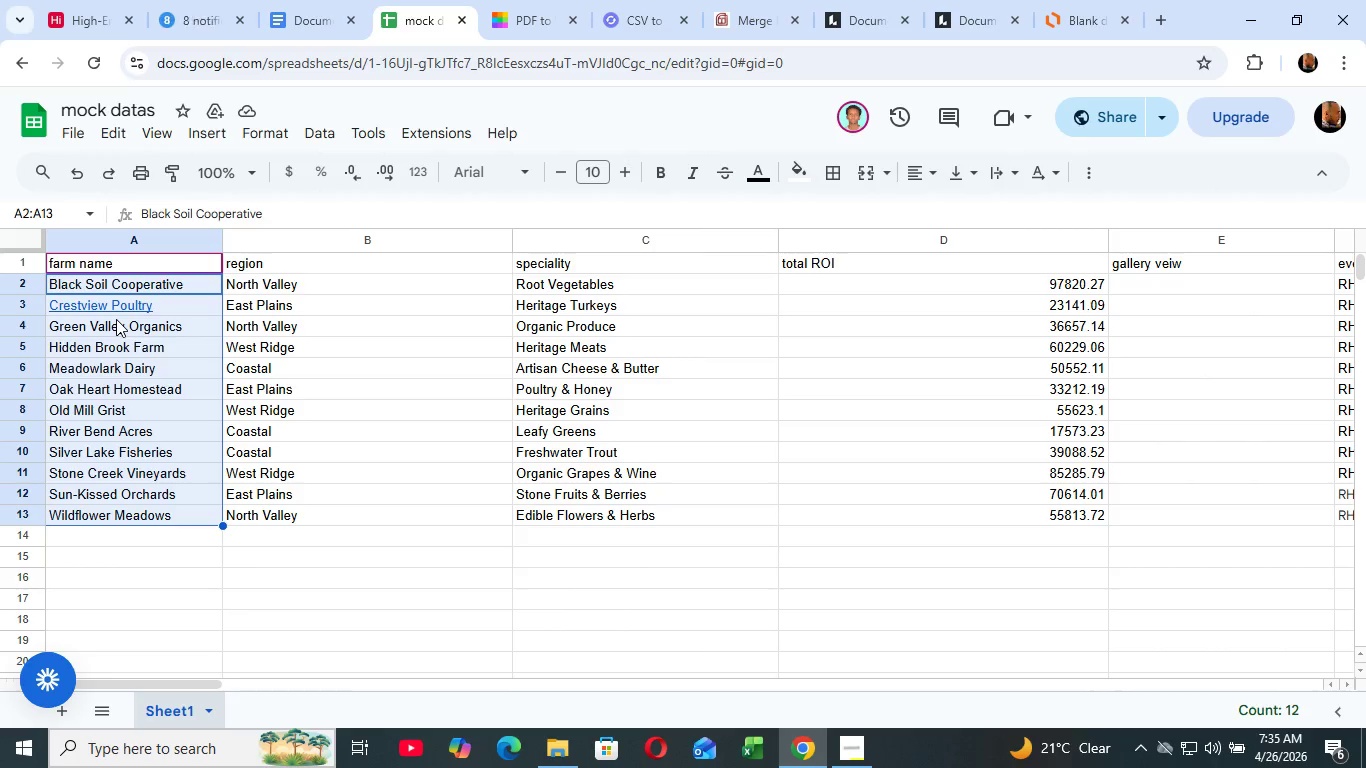 
key(Shift+ArrowDown)
 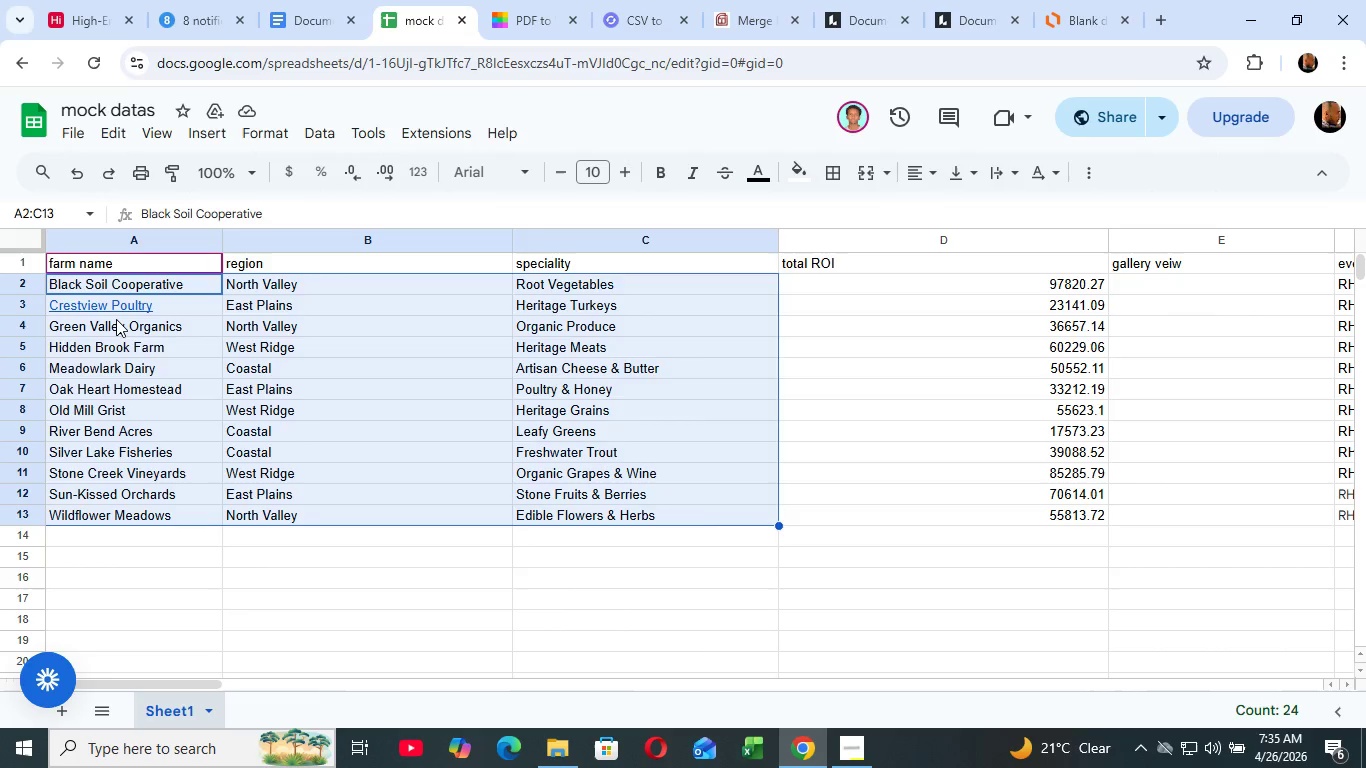 
key(Shift+ArrowRight)
 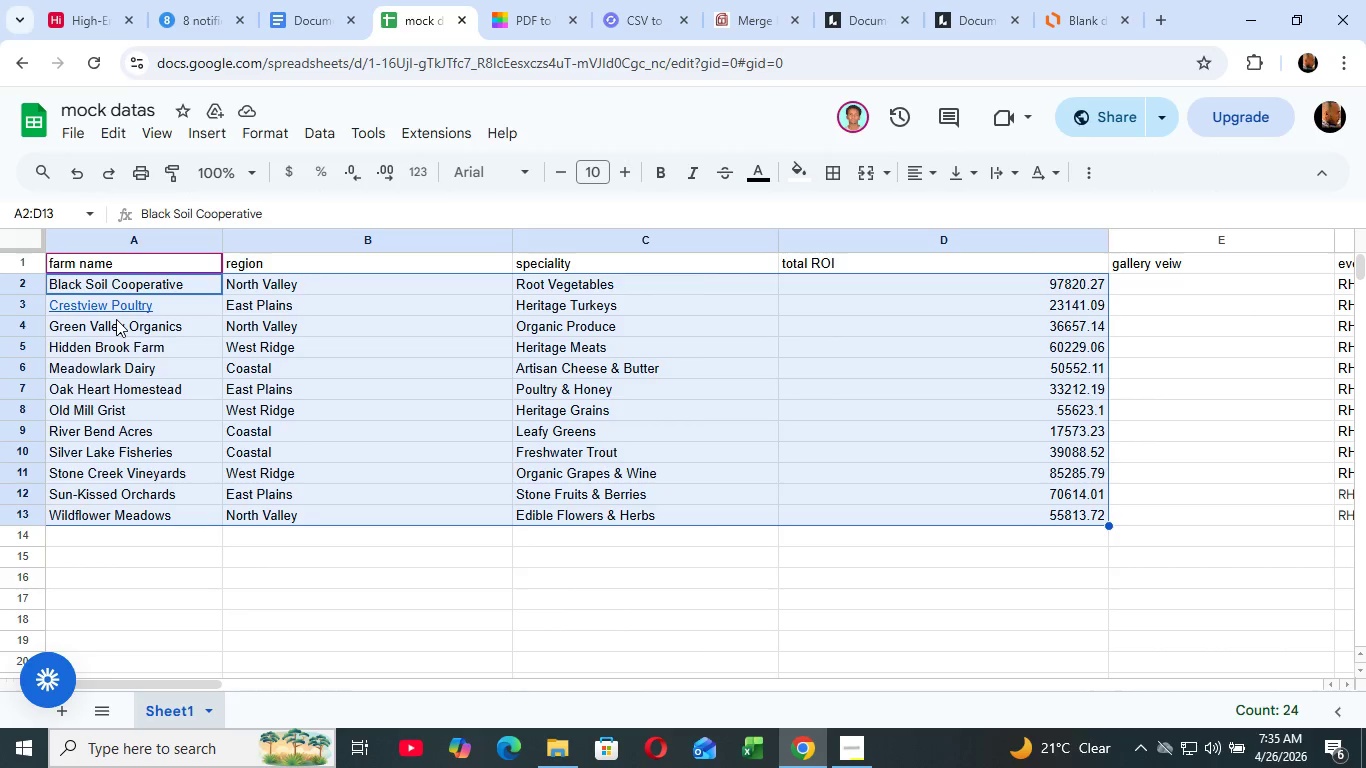 
key(Shift+ArrowRight)
 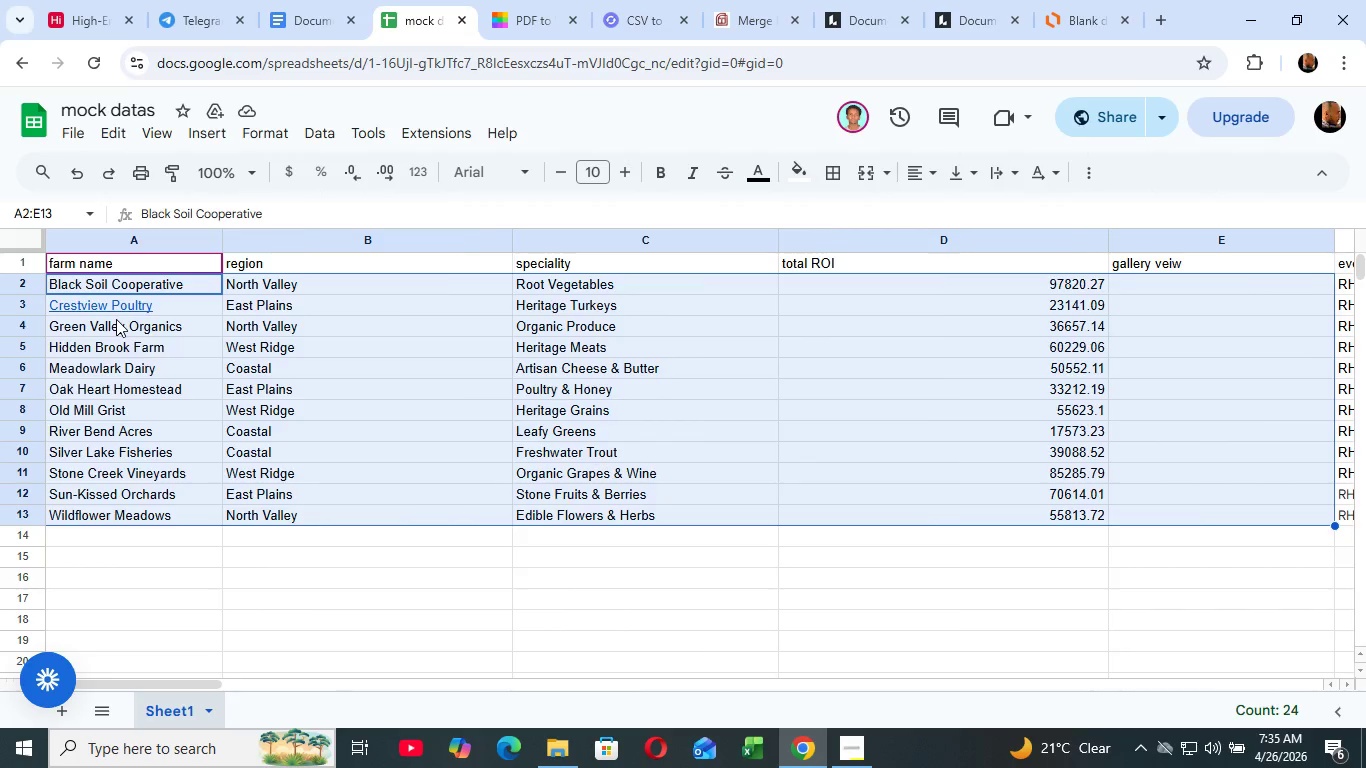 
key(Shift+ArrowRight)
 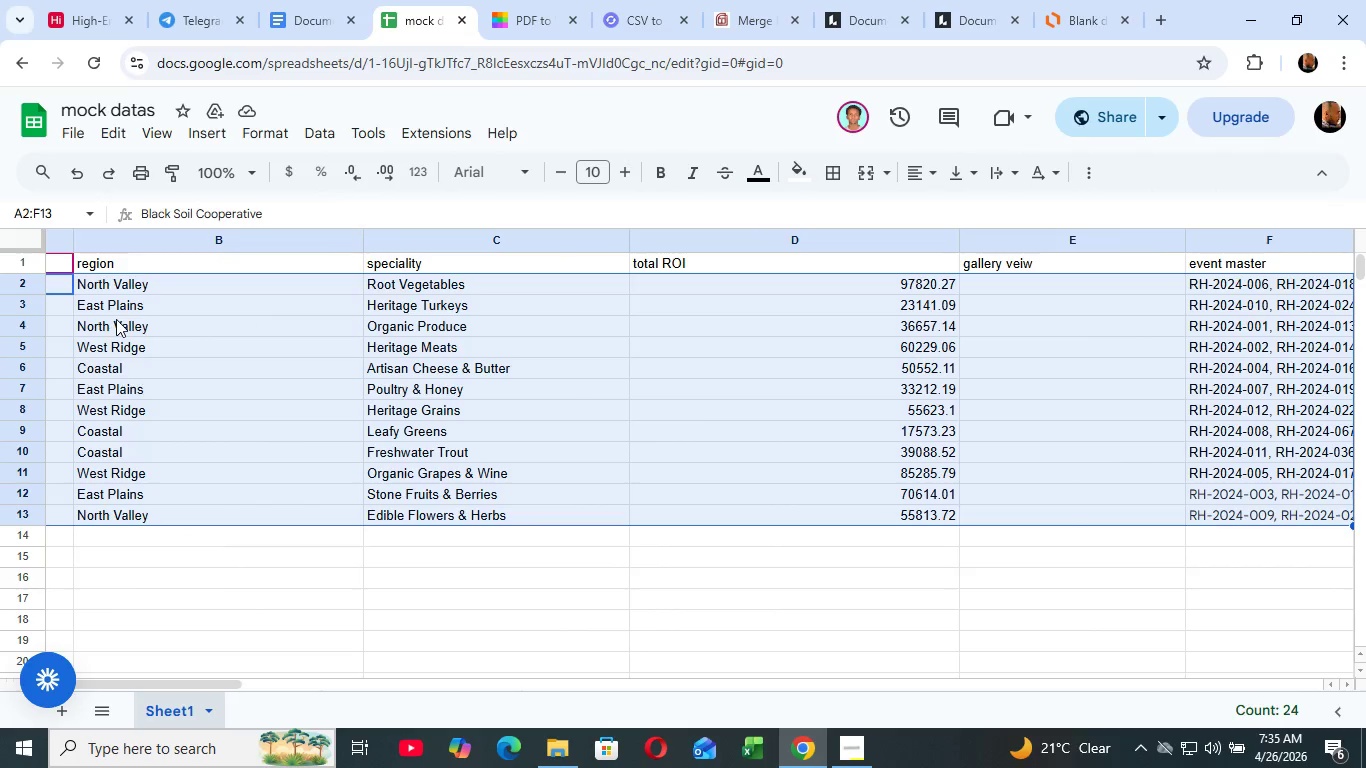 
key(Shift+ArrowRight)
 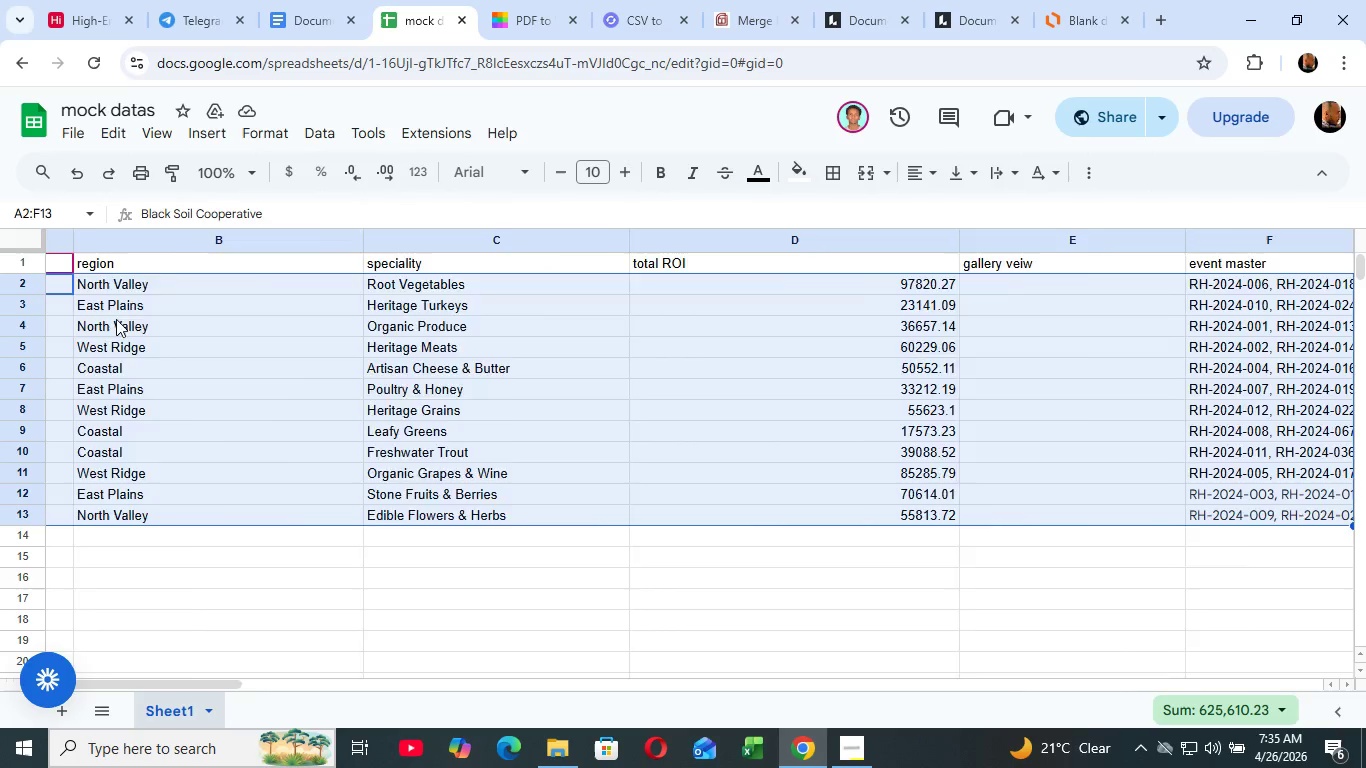 
key(Shift+ArrowRight)
 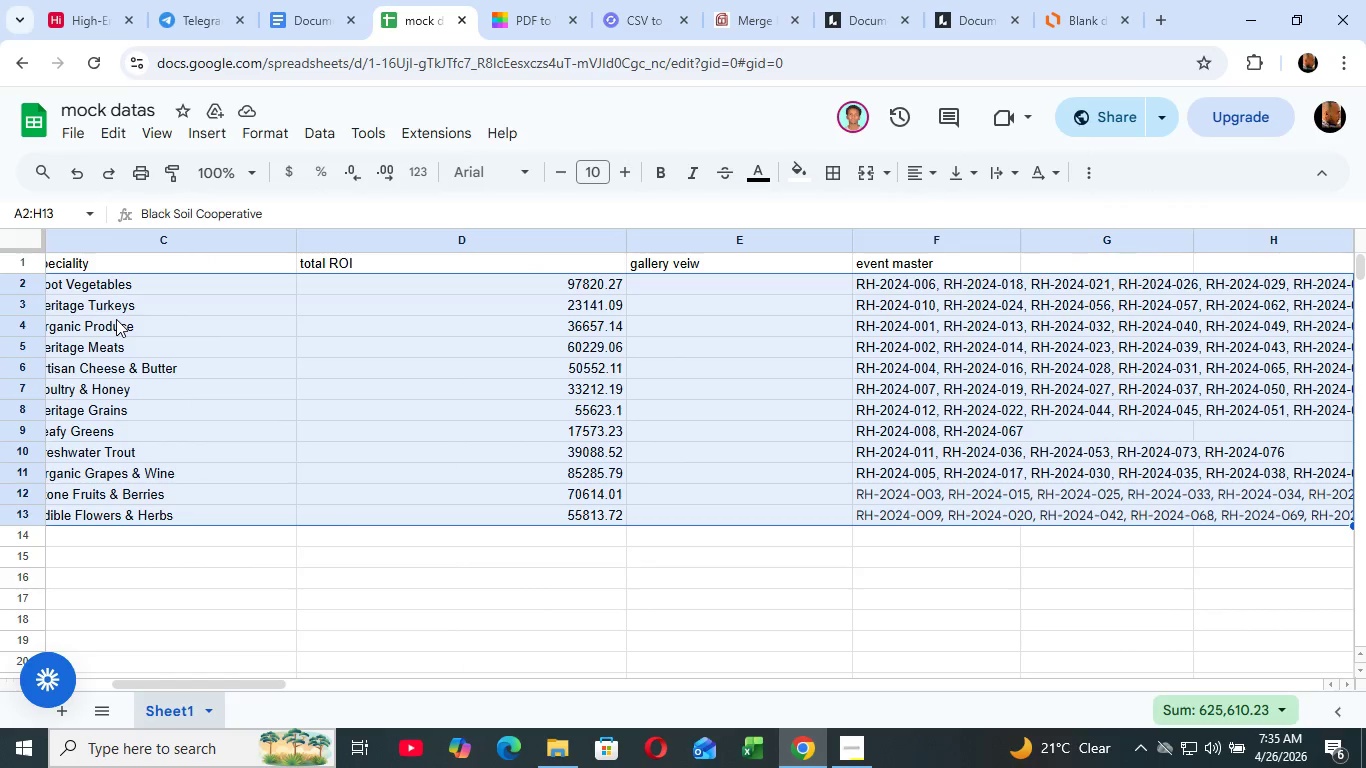 
key(Shift+ArrowRight)
 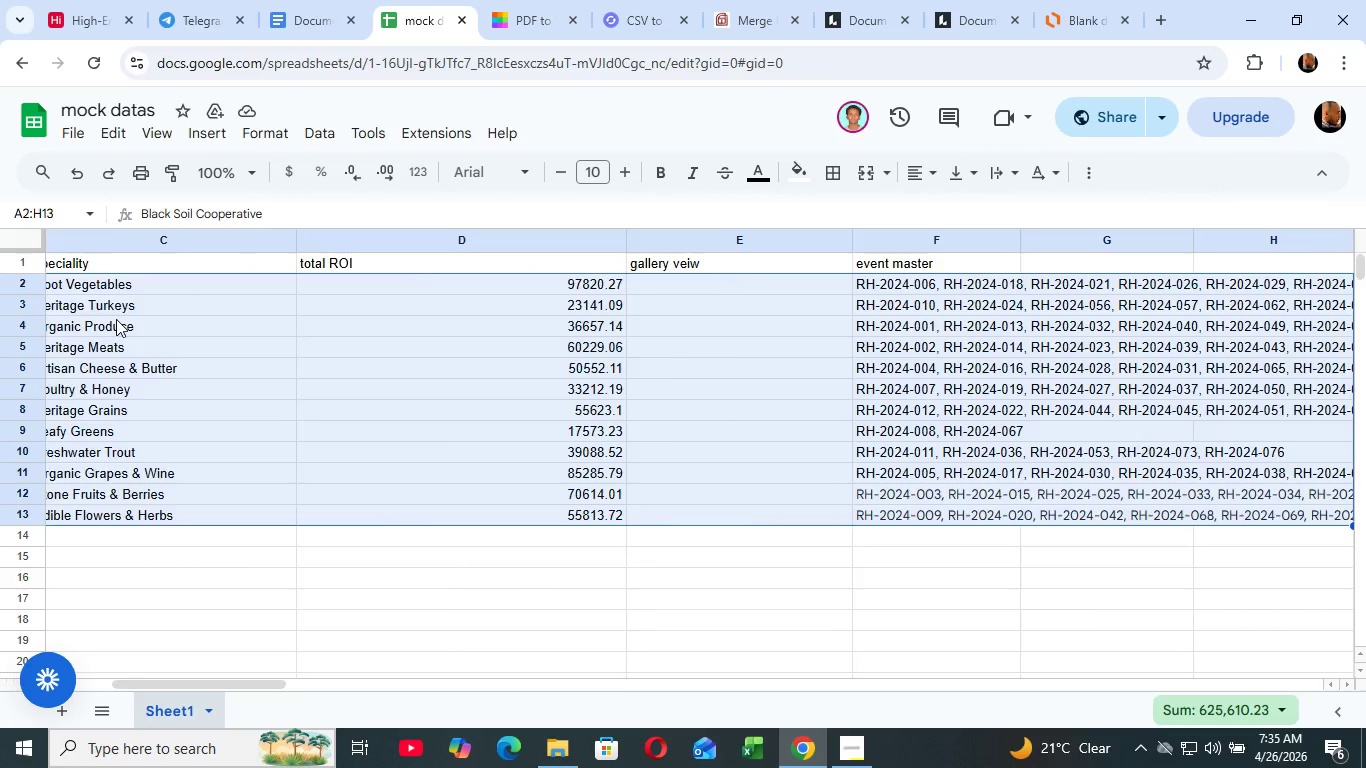 
key(Shift+ArrowRight)
 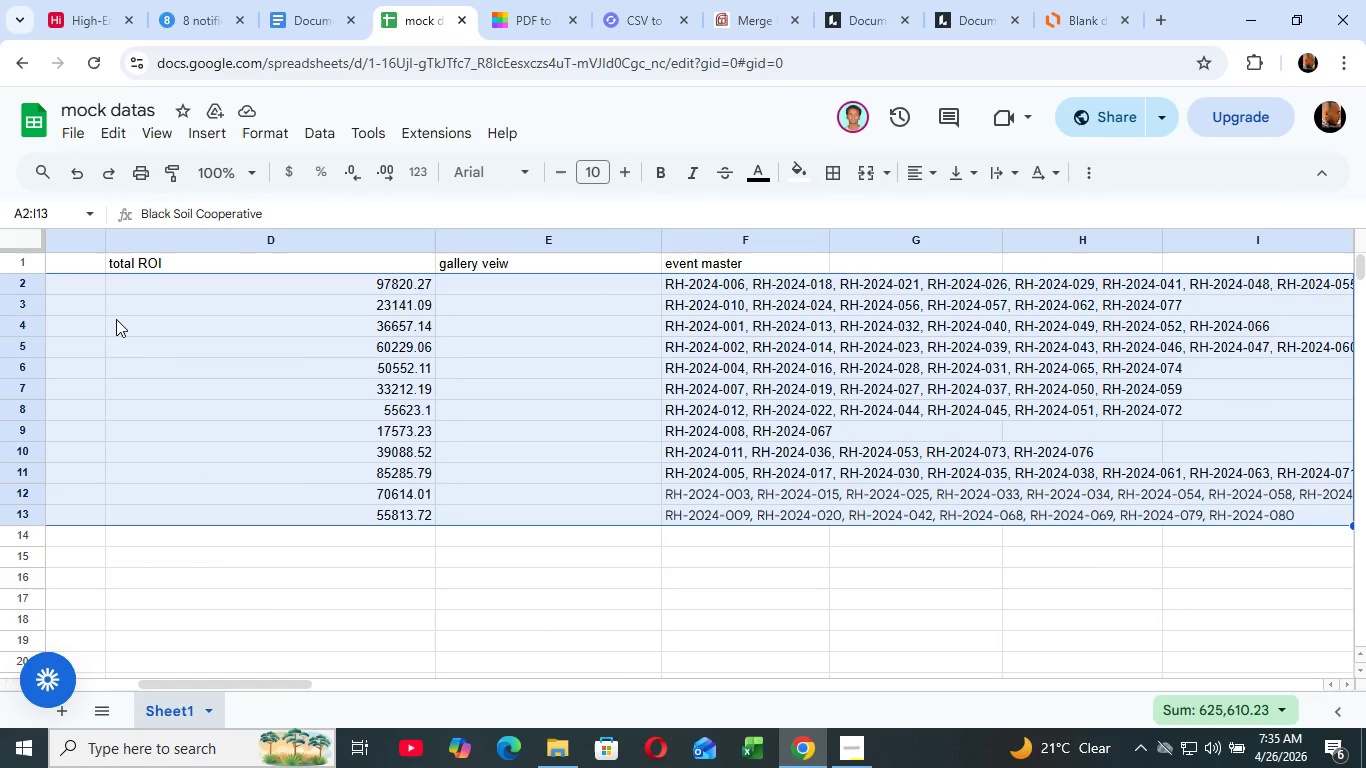 
key(Shift+ArrowRight)
 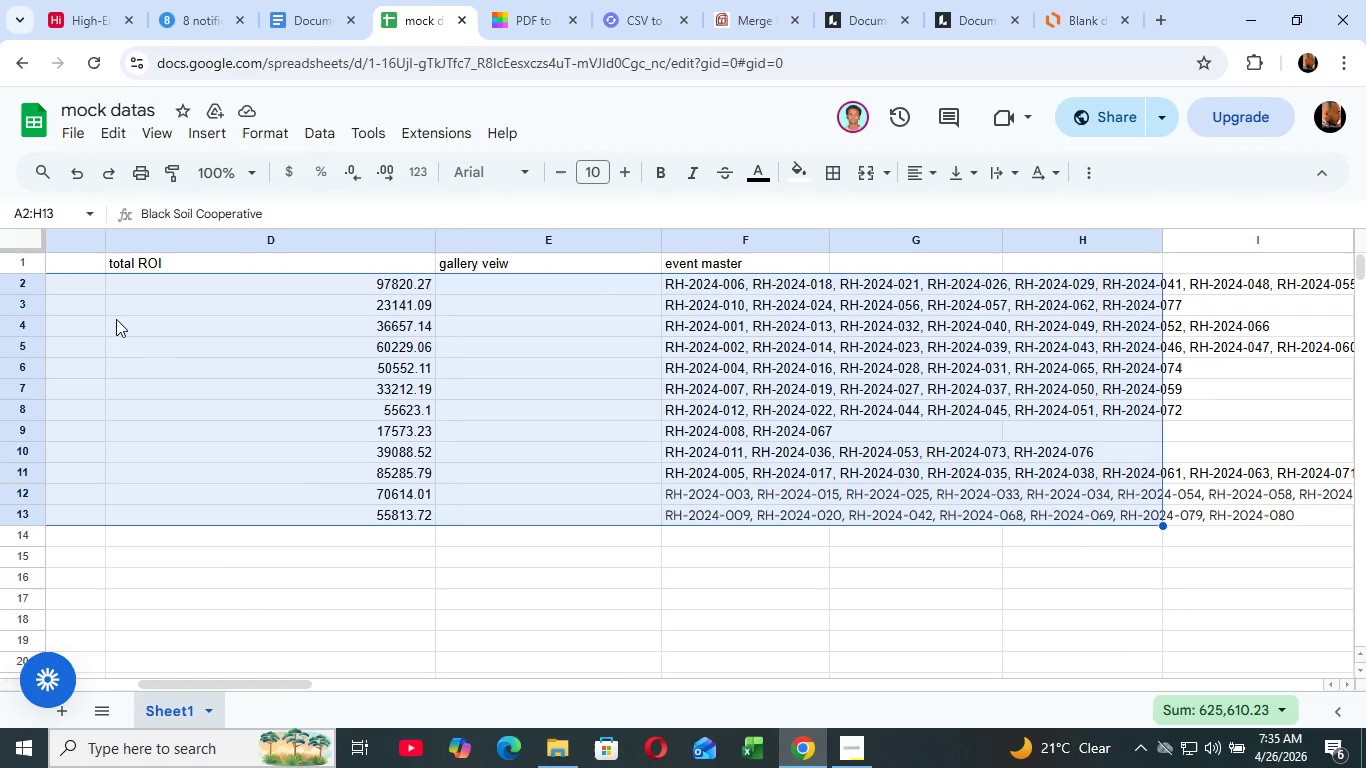 
key(Shift+ArrowLeft)
 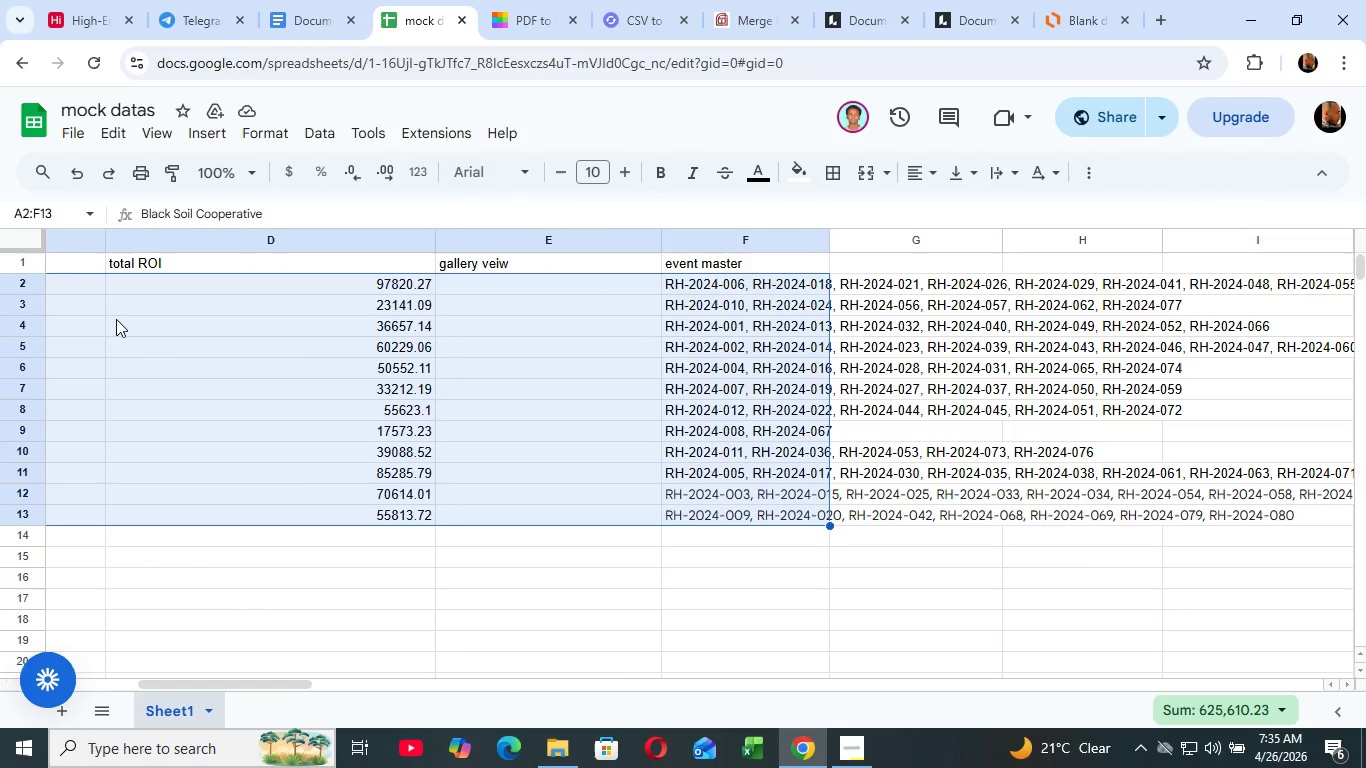 
key(Shift+ArrowLeft)
 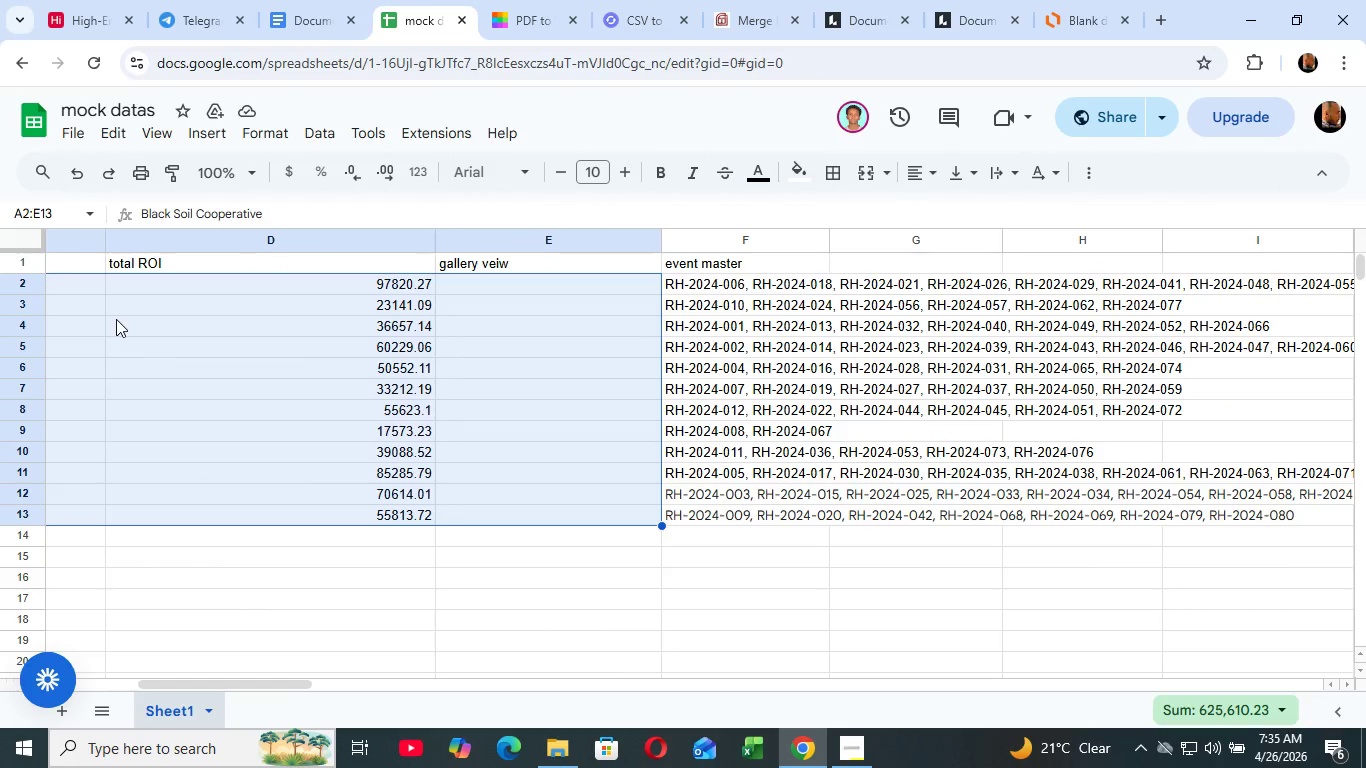 
key(Shift+ArrowLeft)
 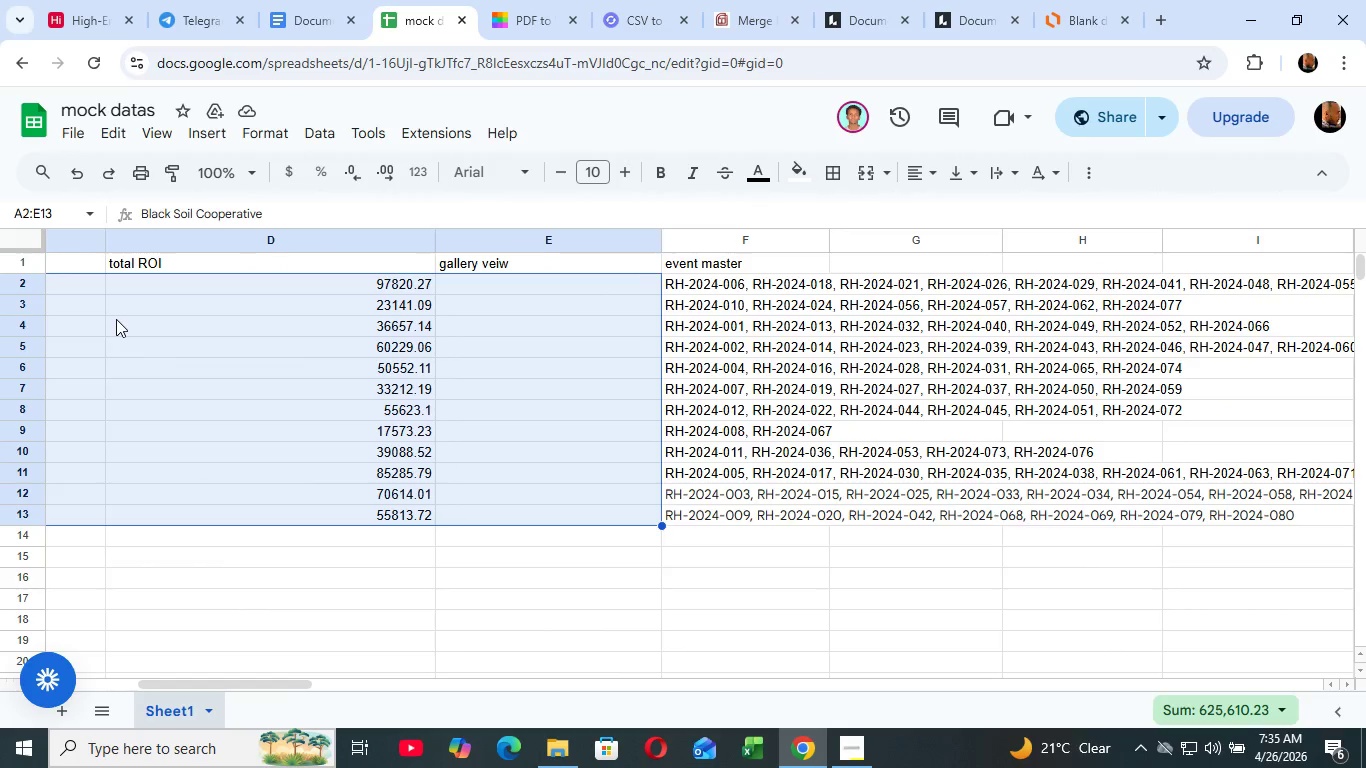 
key(Shift+ArrowLeft)
 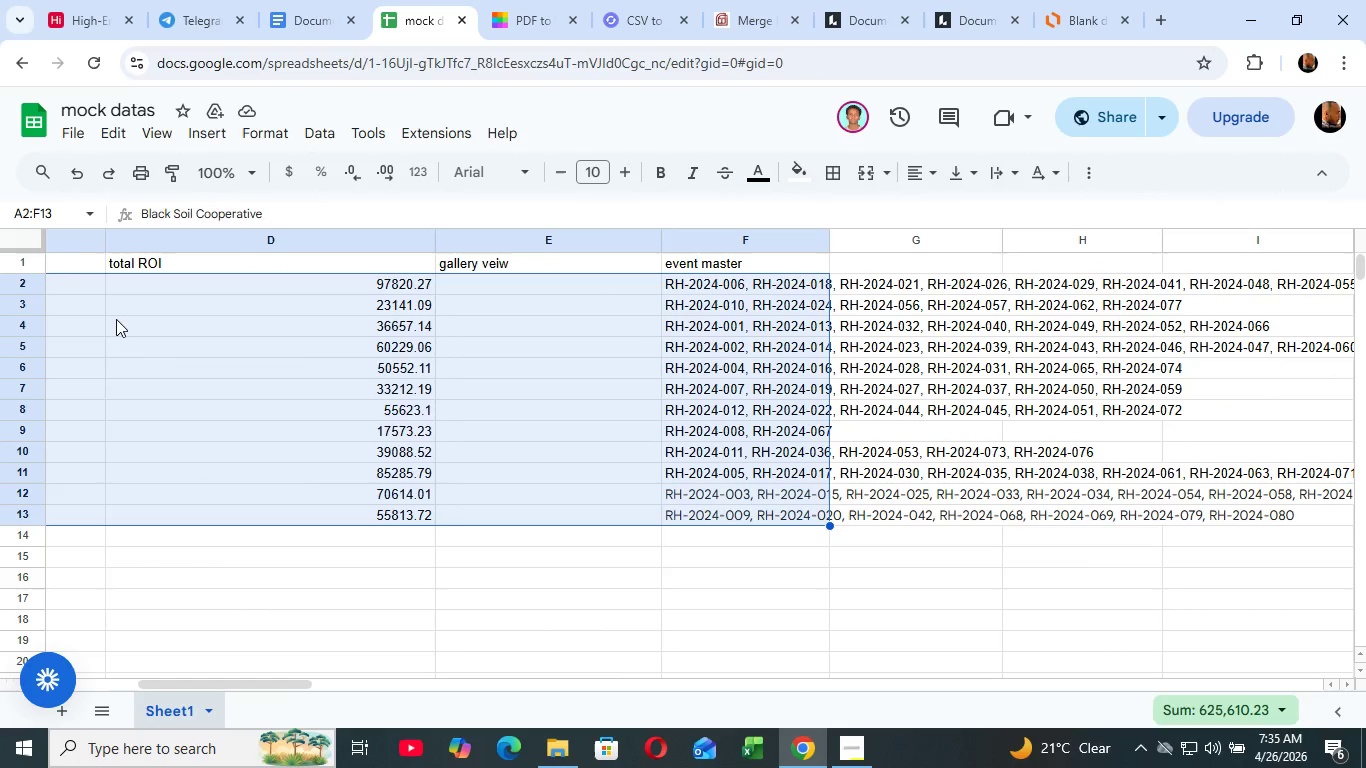 
key(Shift+ArrowRight)
 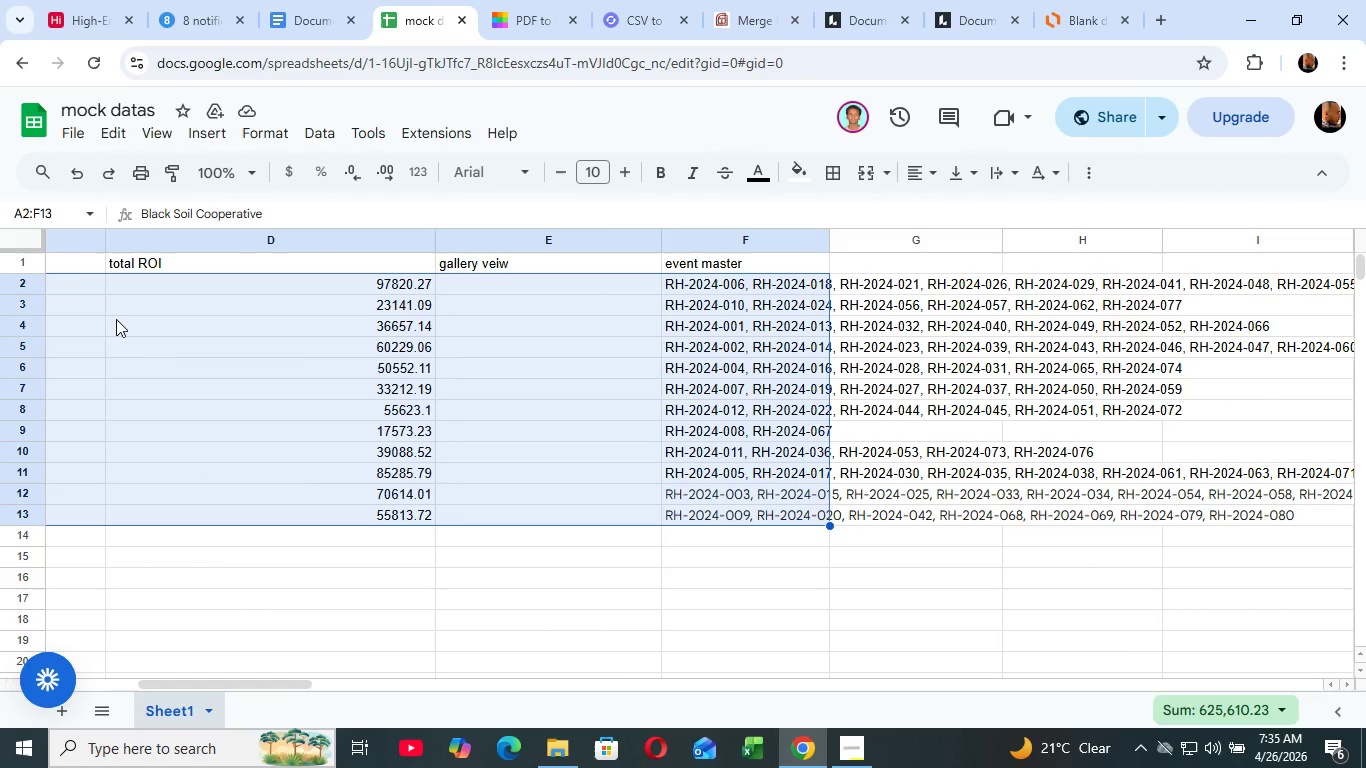 
hold_key(key=ControlRight, duration=0.39)
 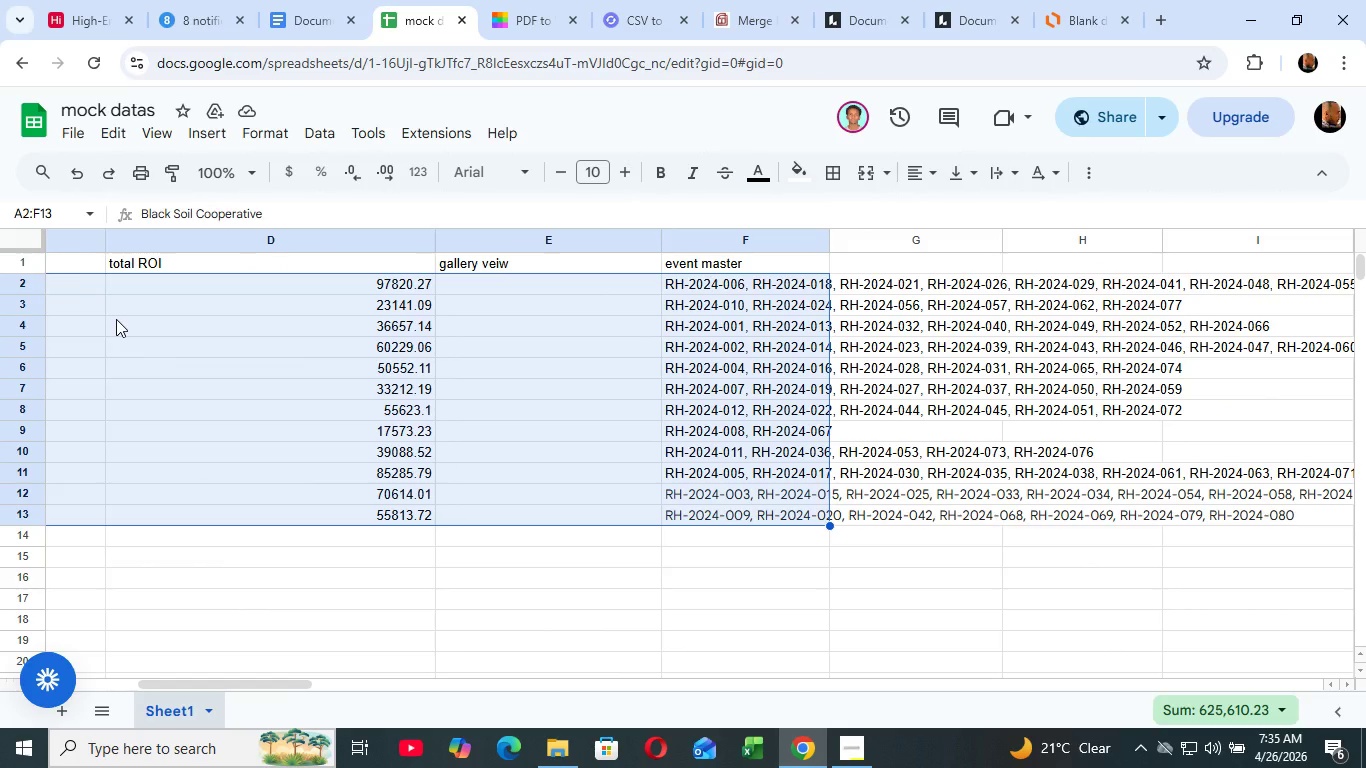 
key(Control+Shift+C)
 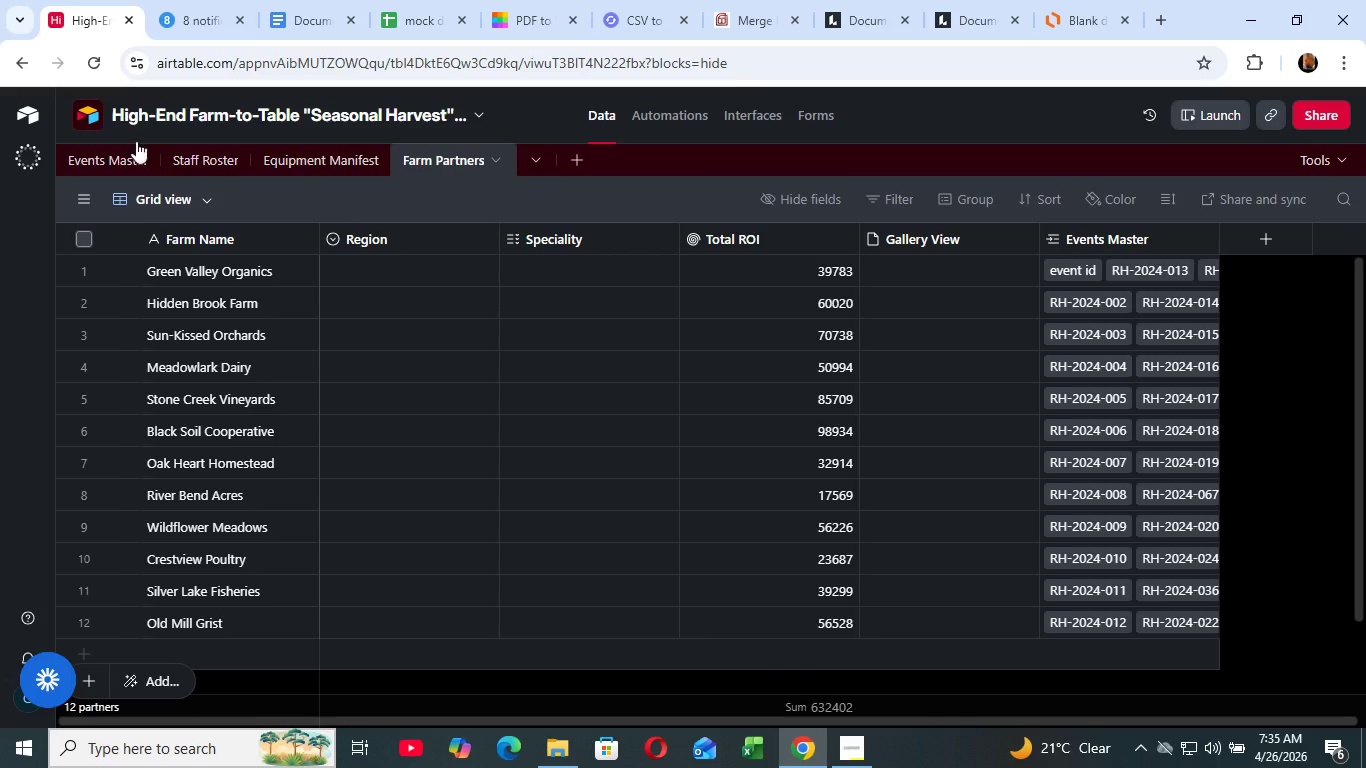 
wait(5.3)
 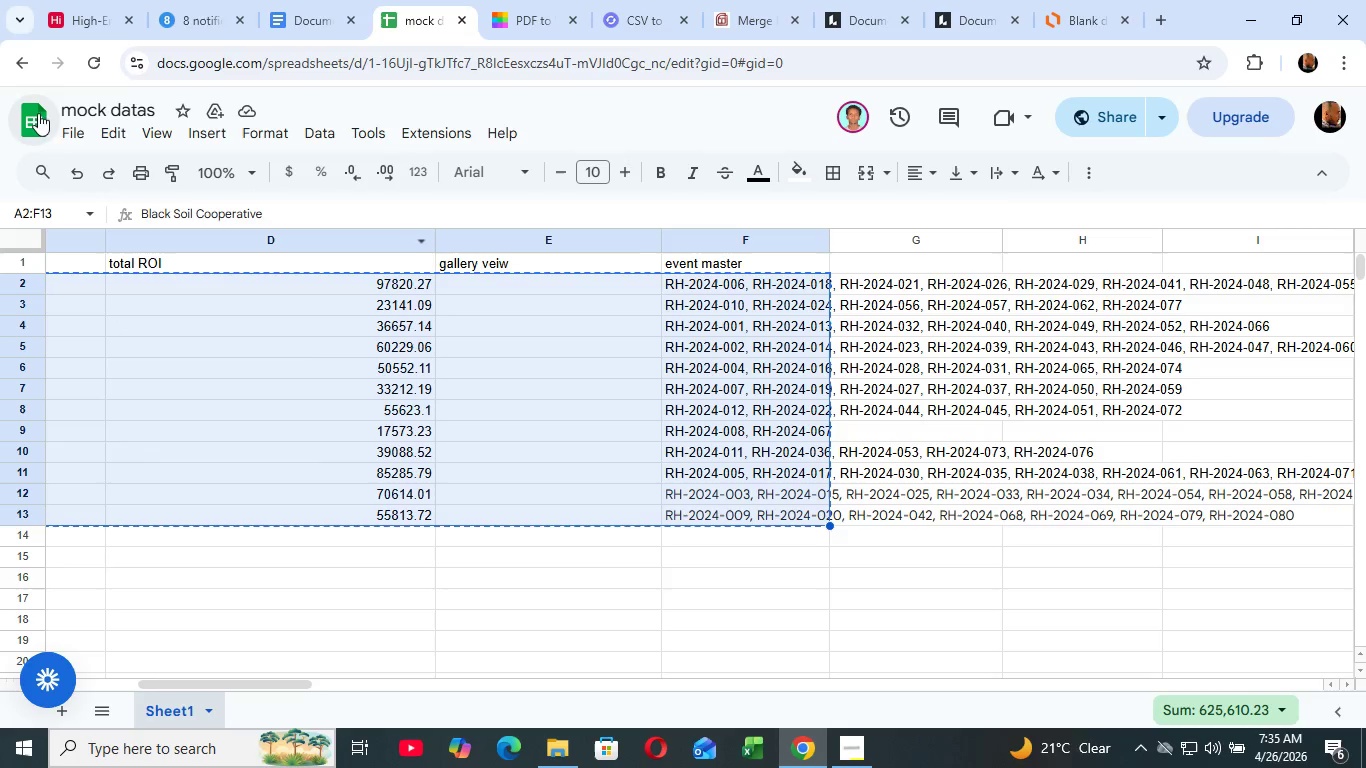 
left_click([200, 268])
 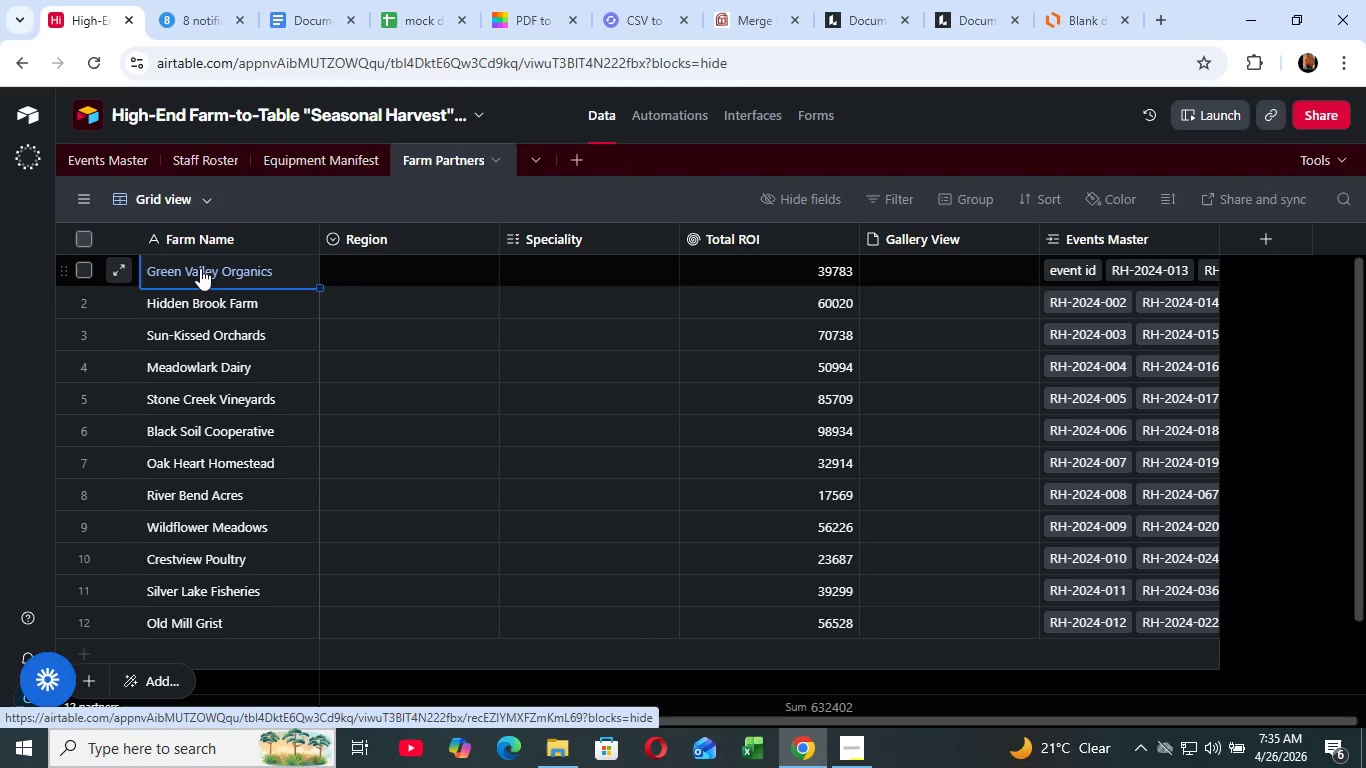 
wait(5.64)
 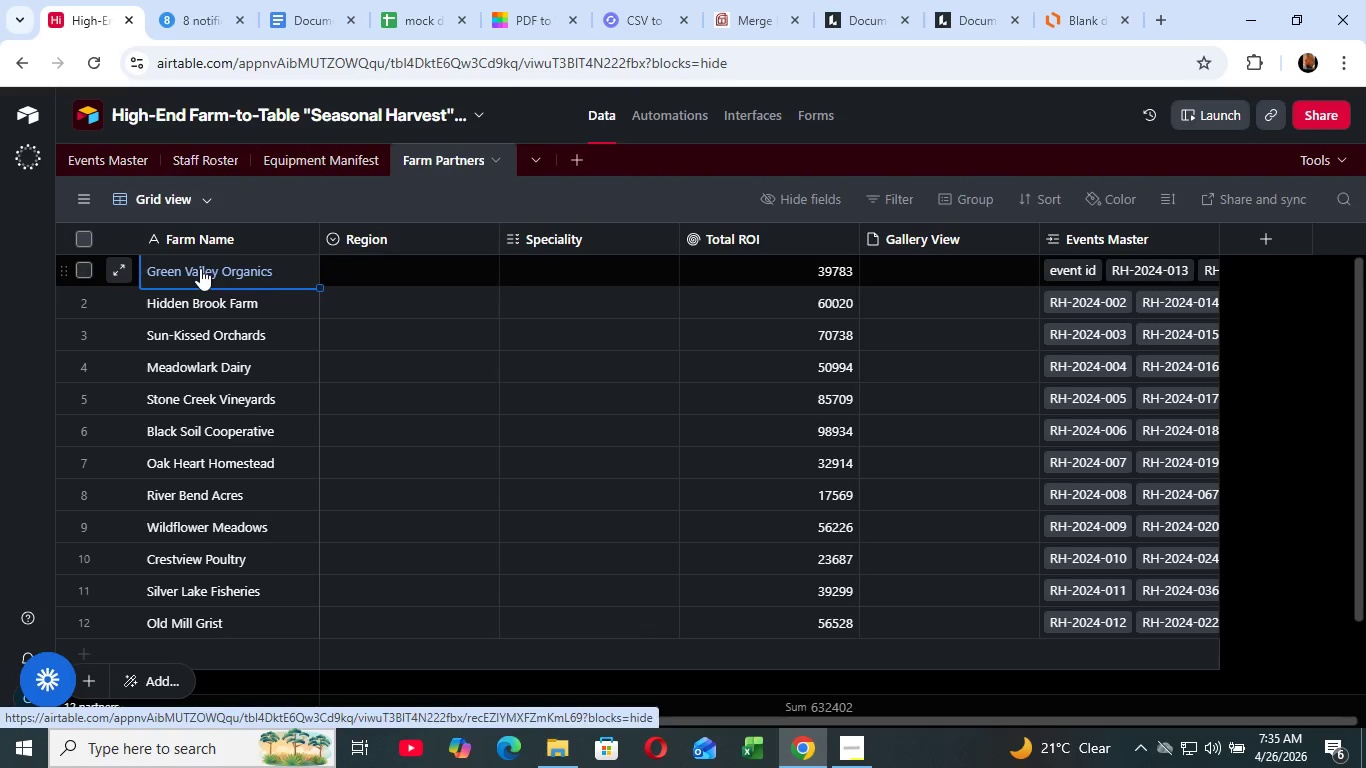 
key(Control+V)
 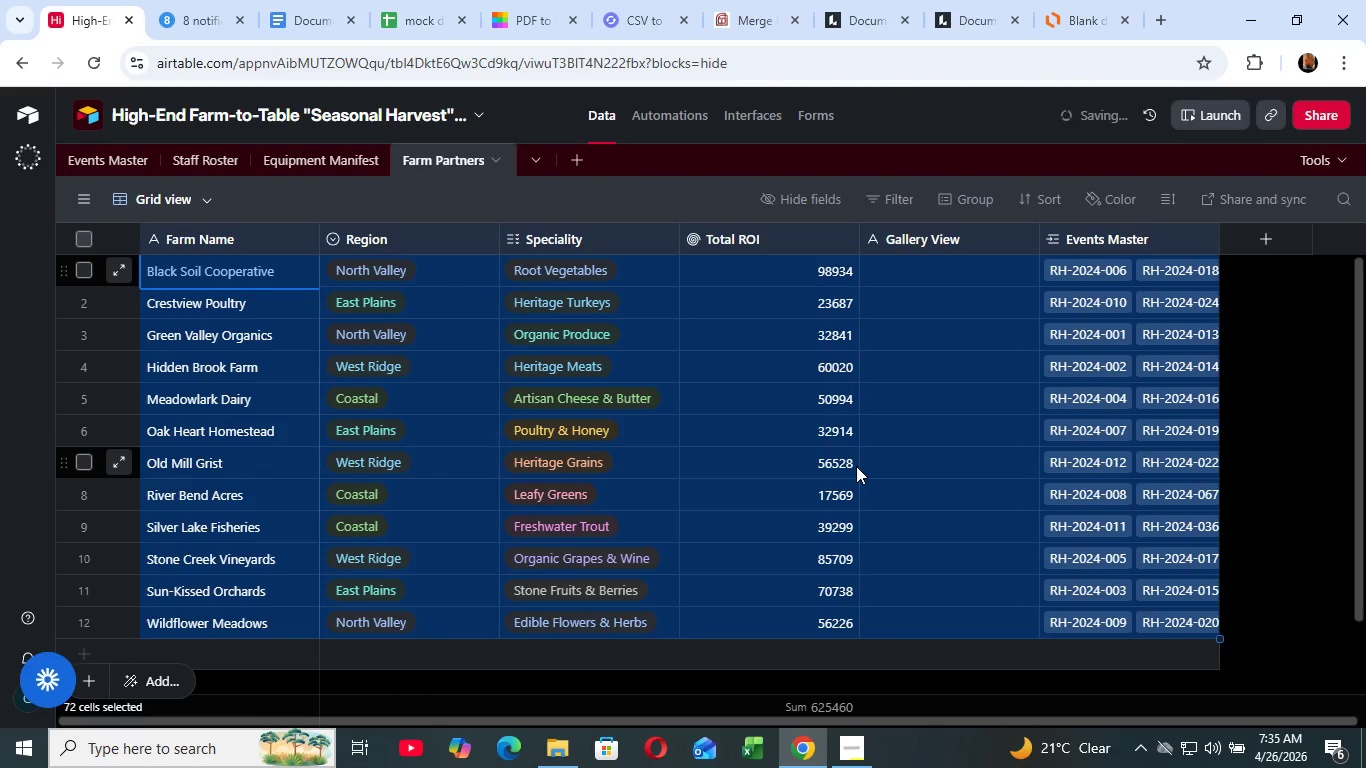 
wait(6.06)
 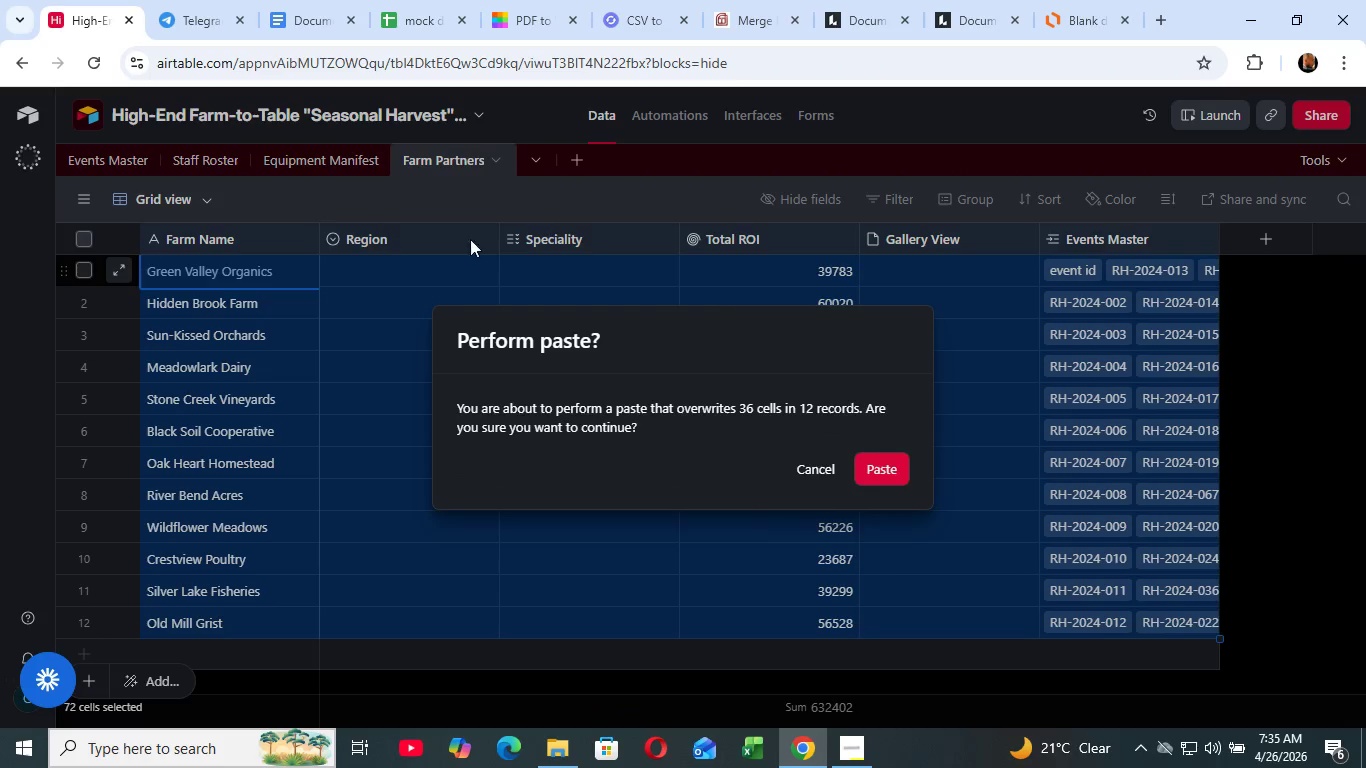 
left_click([846, 673])
 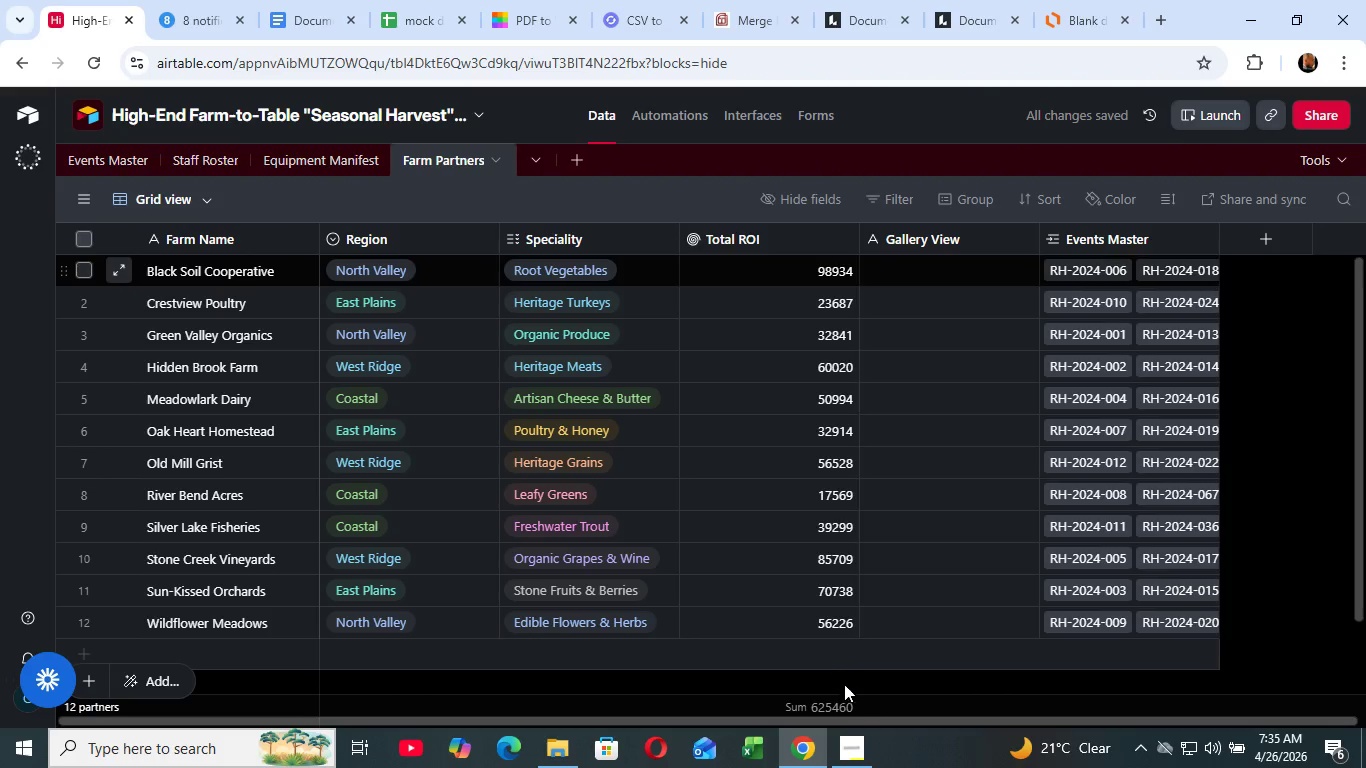 
left_click_drag(start_coordinate=[859, 717], to_coordinate=[737, 721])
 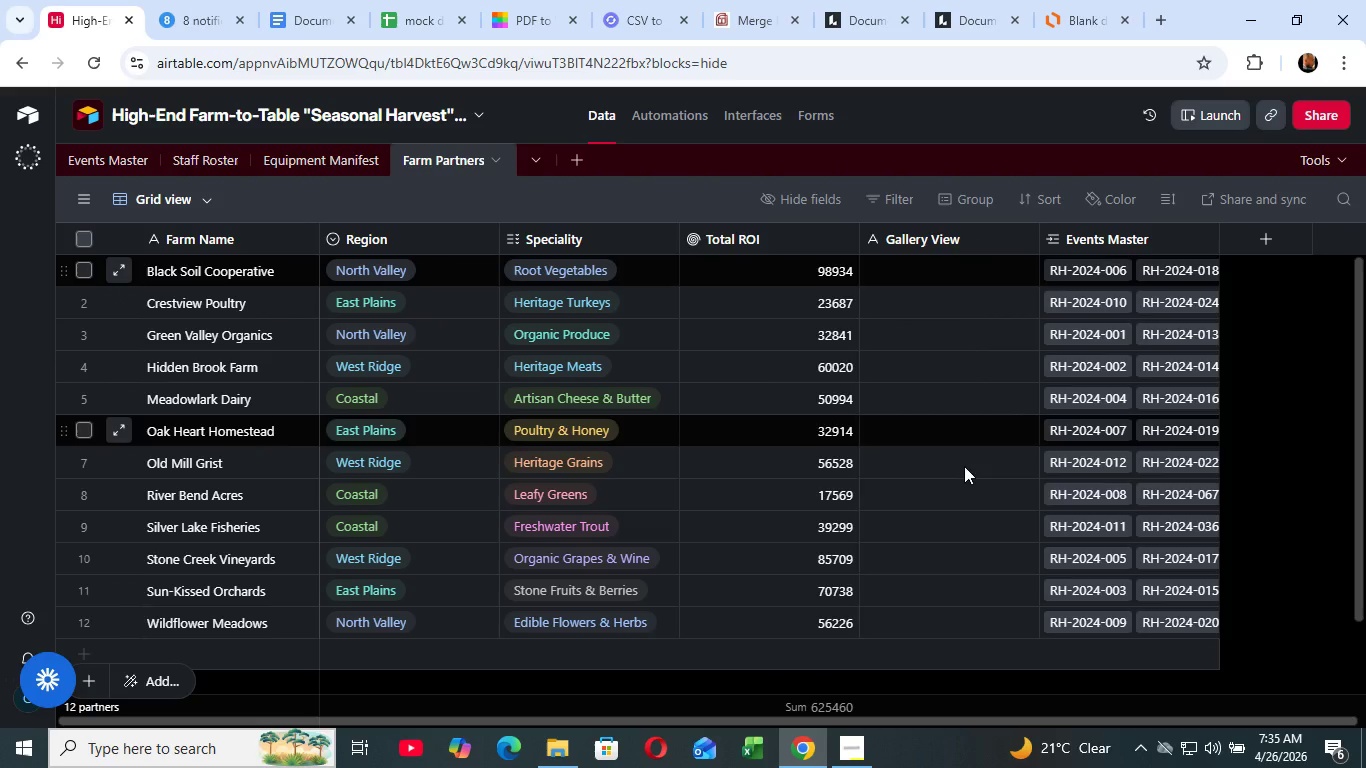 
left_click([982, 658])
 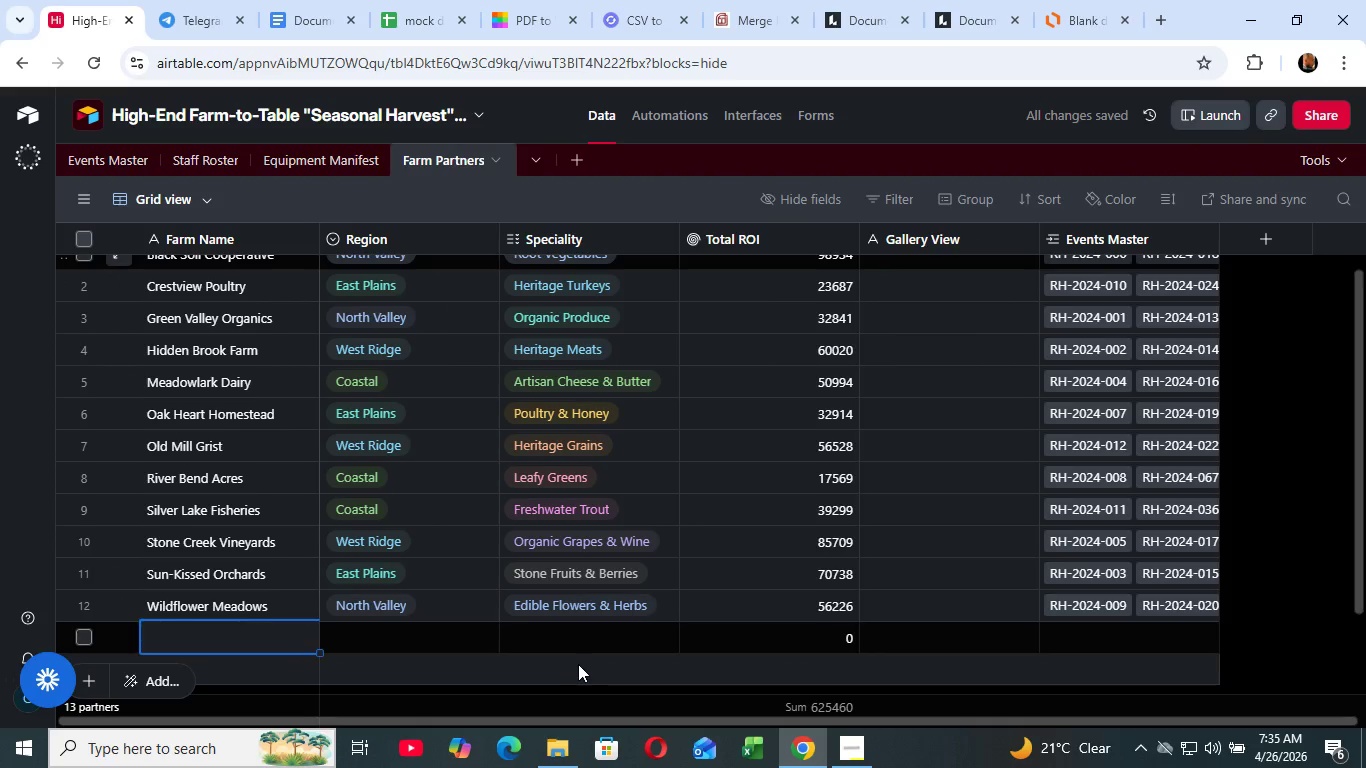 
left_click([578, 664])
 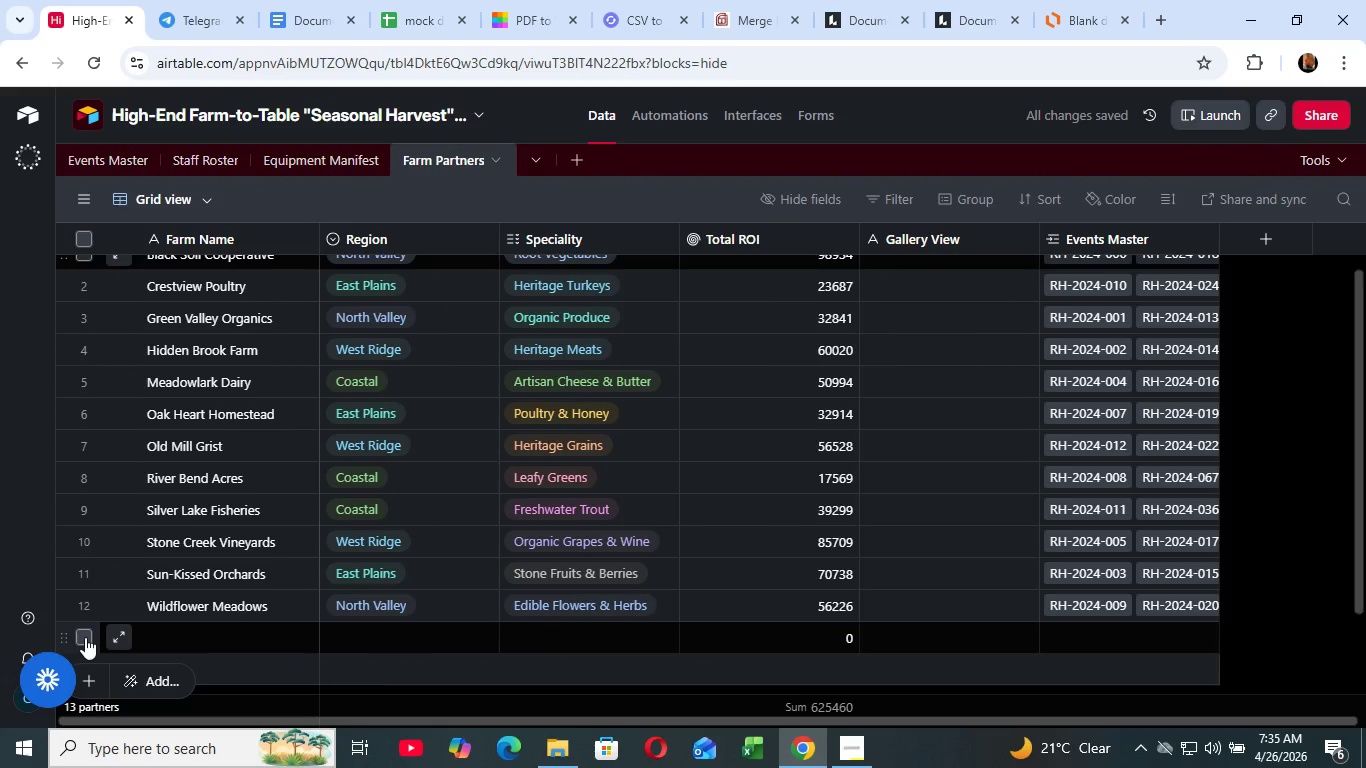 
left_click([82, 636])
 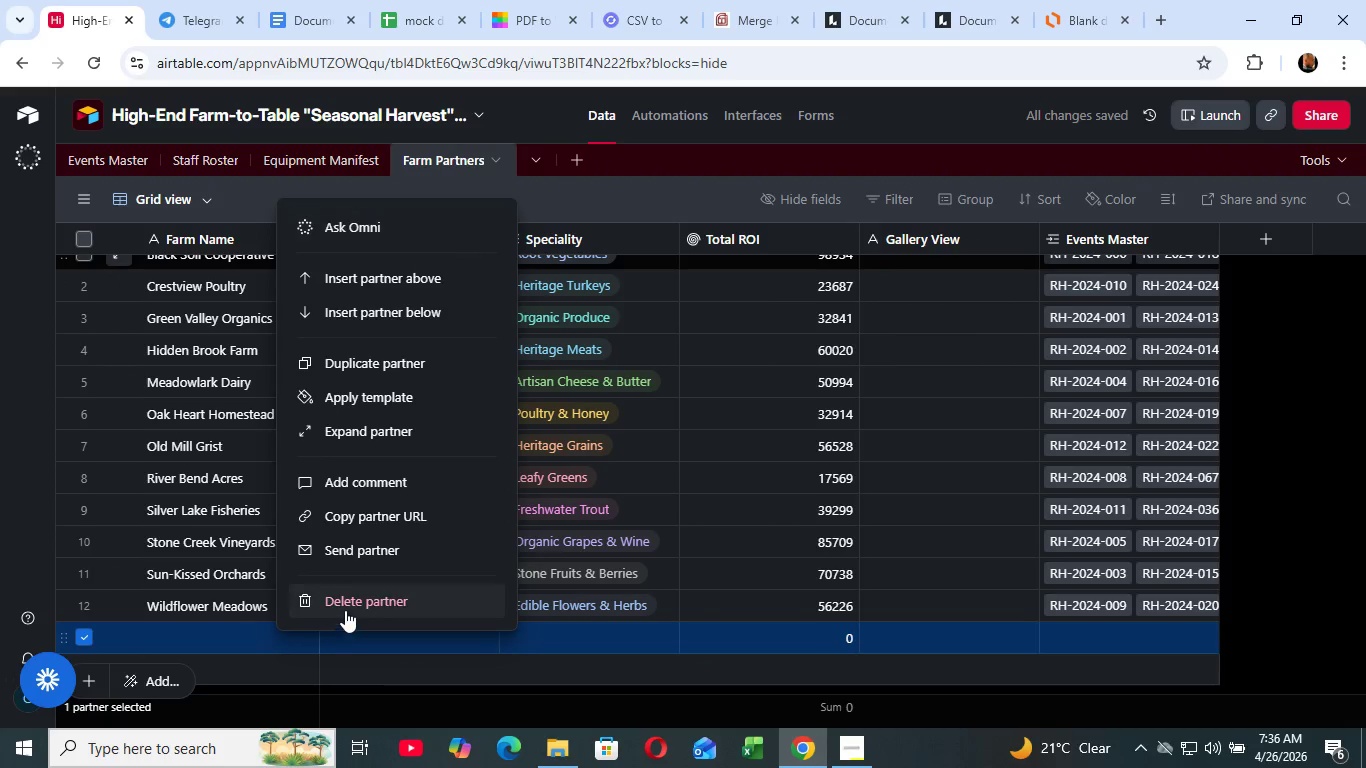 
left_click([346, 607])
 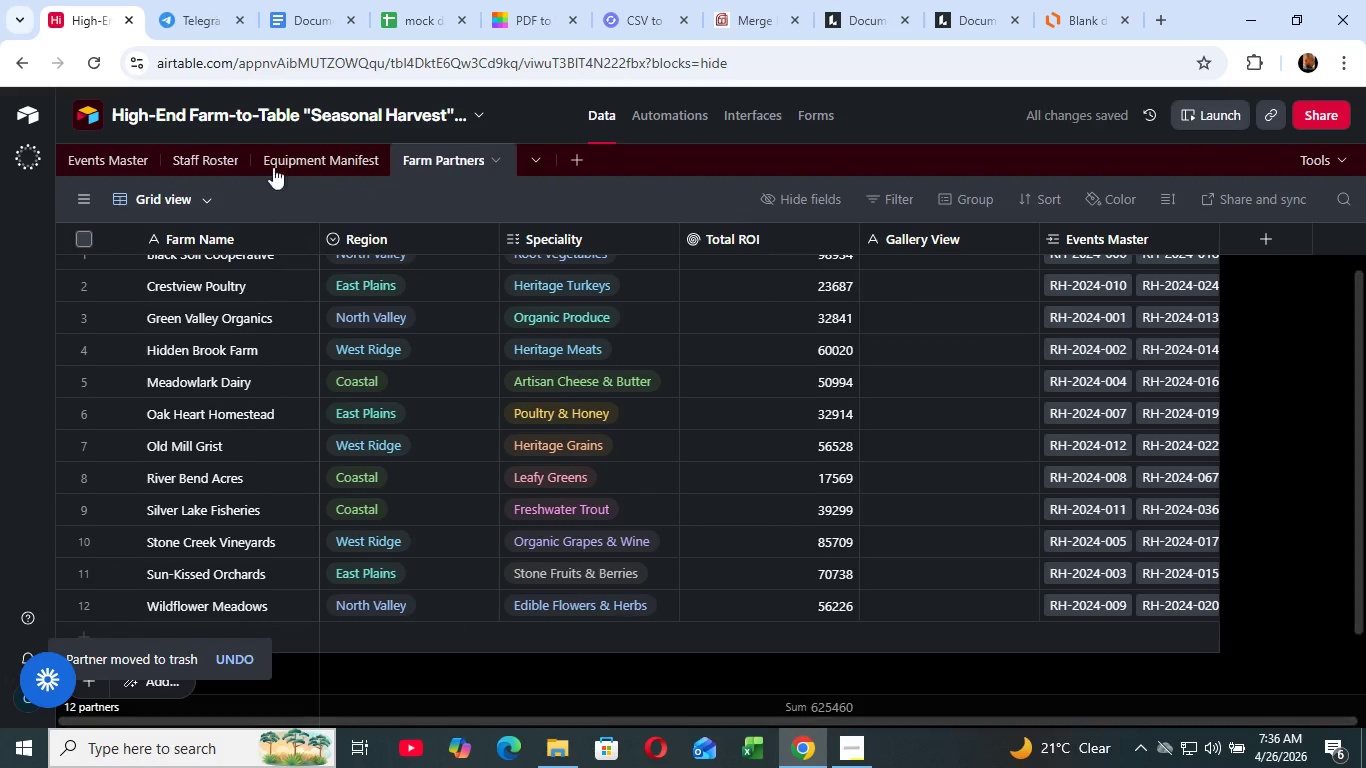 
mouse_move([300, 183])
 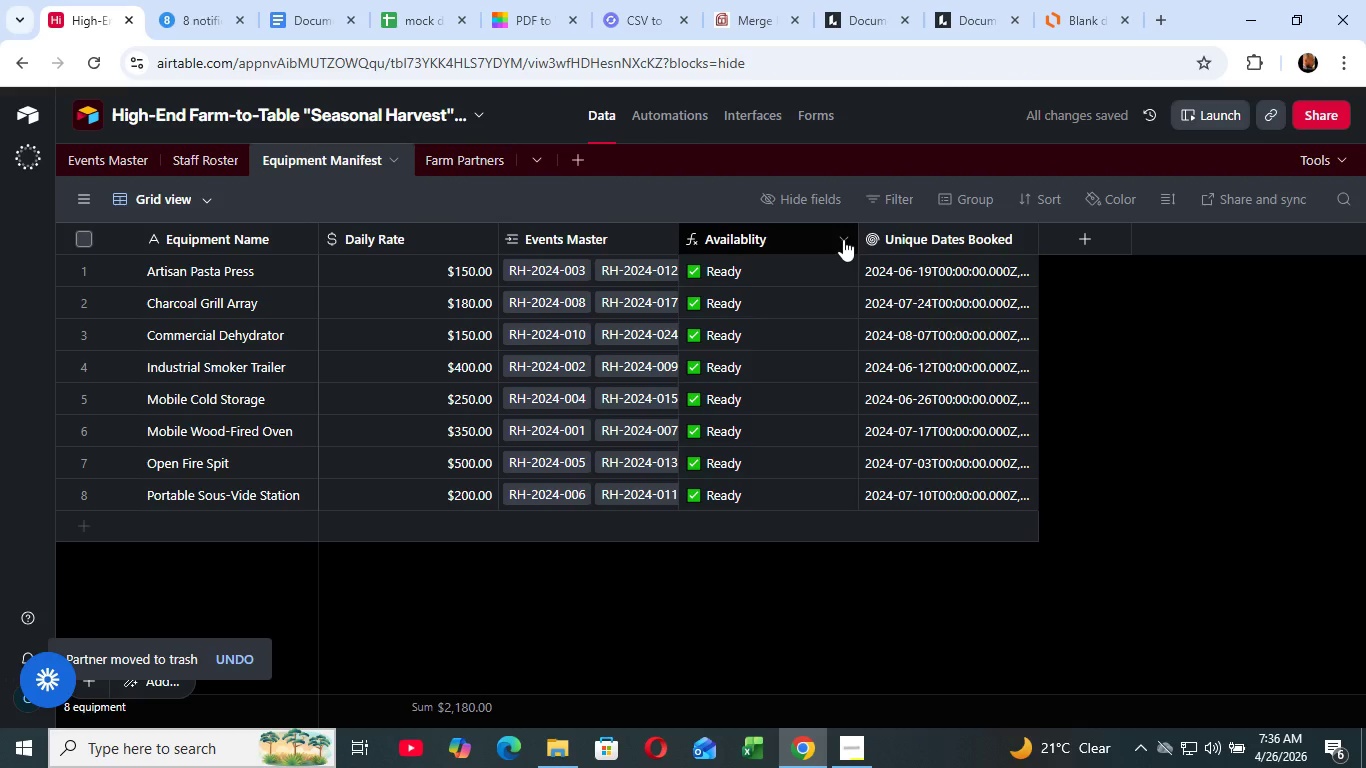 
left_click([844, 239])
 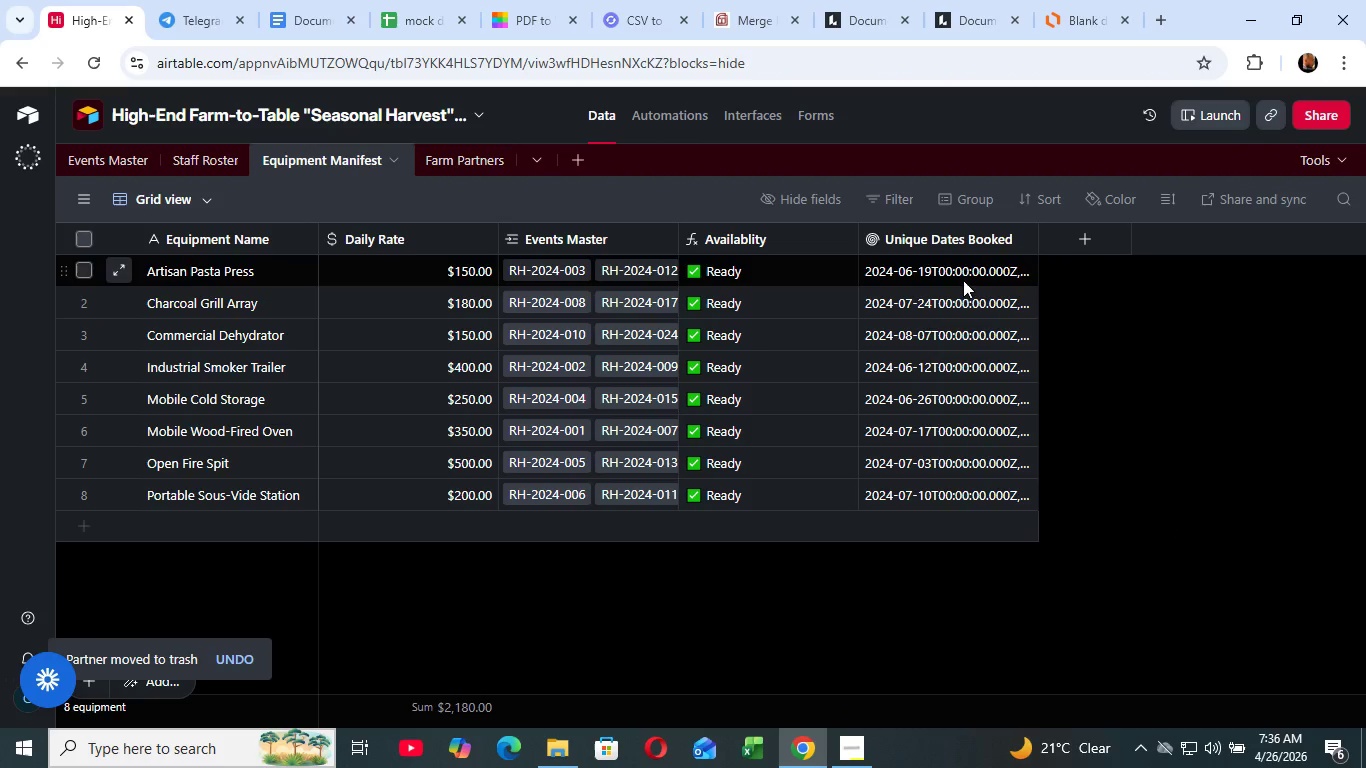 
left_click([963, 274])
 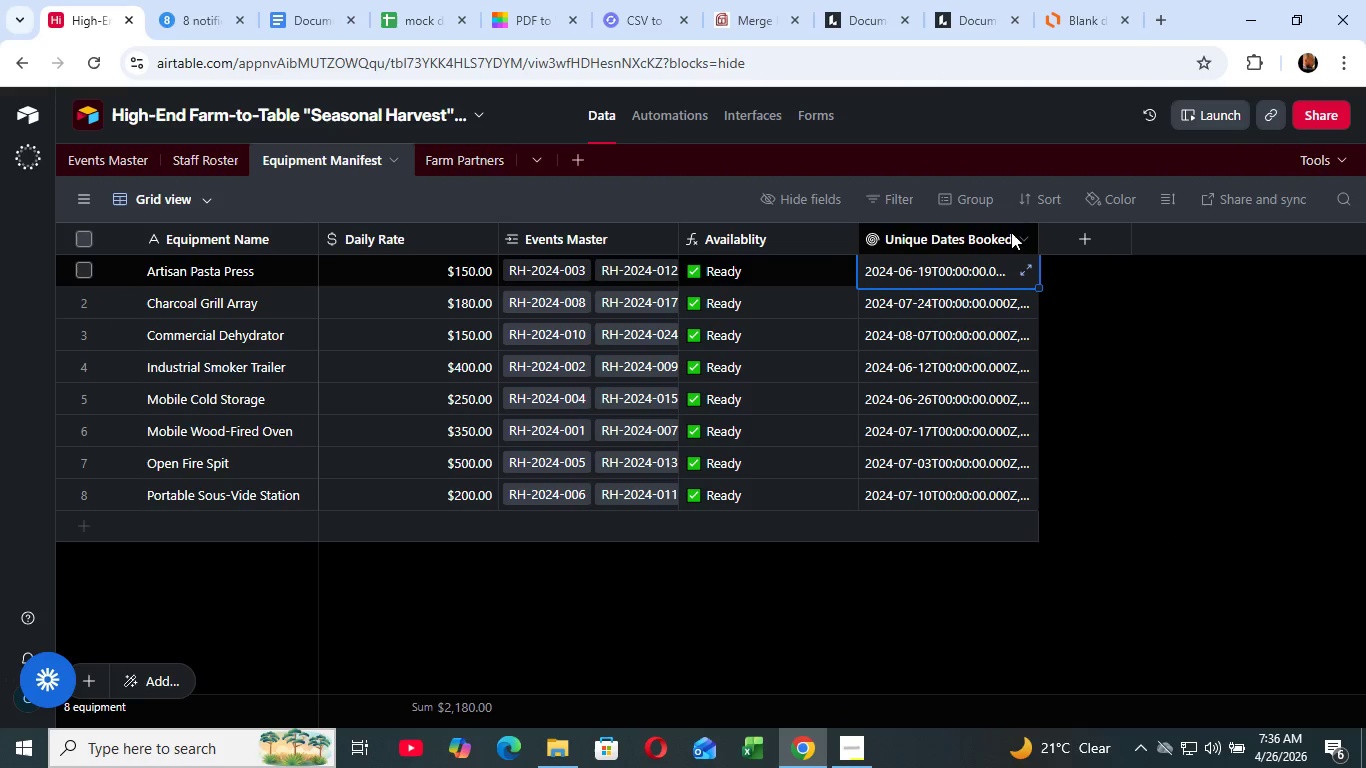 
left_click([1015, 230])
 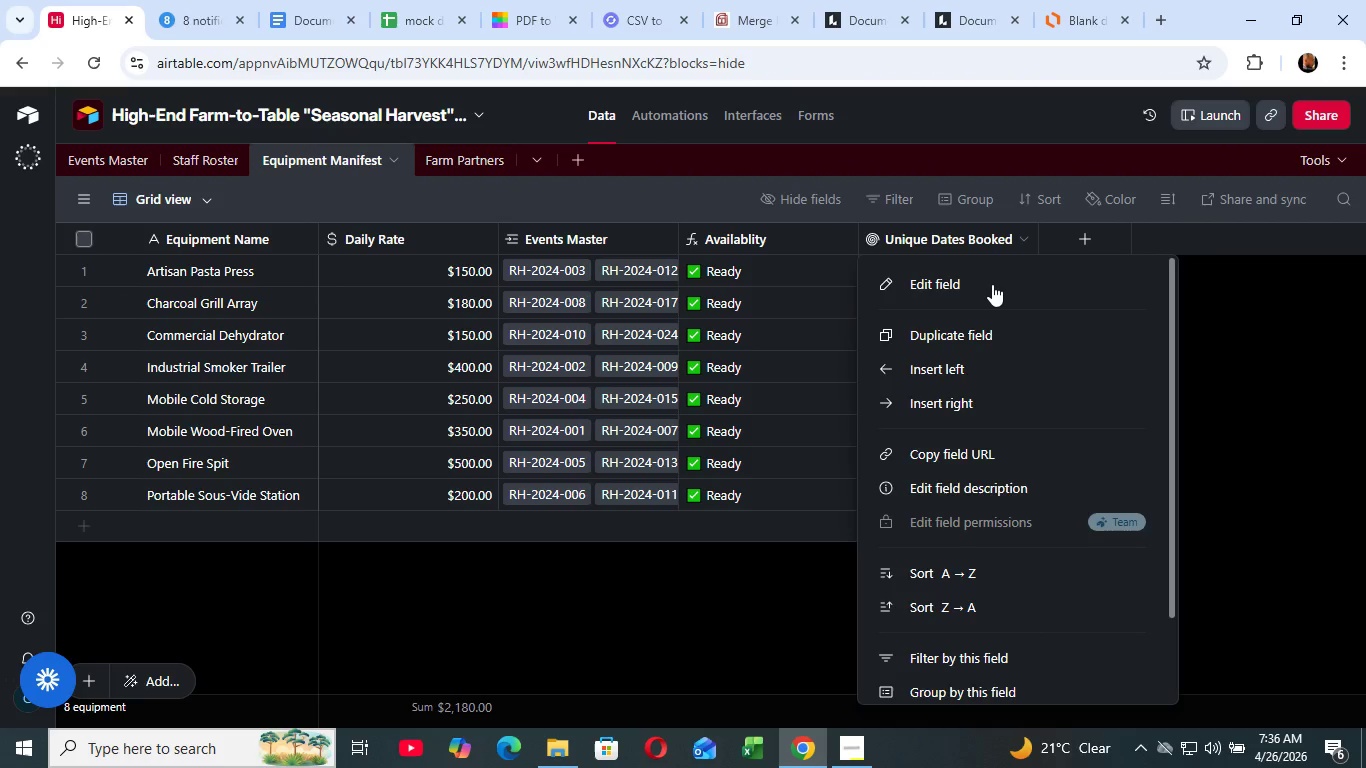 
left_click([992, 284])
 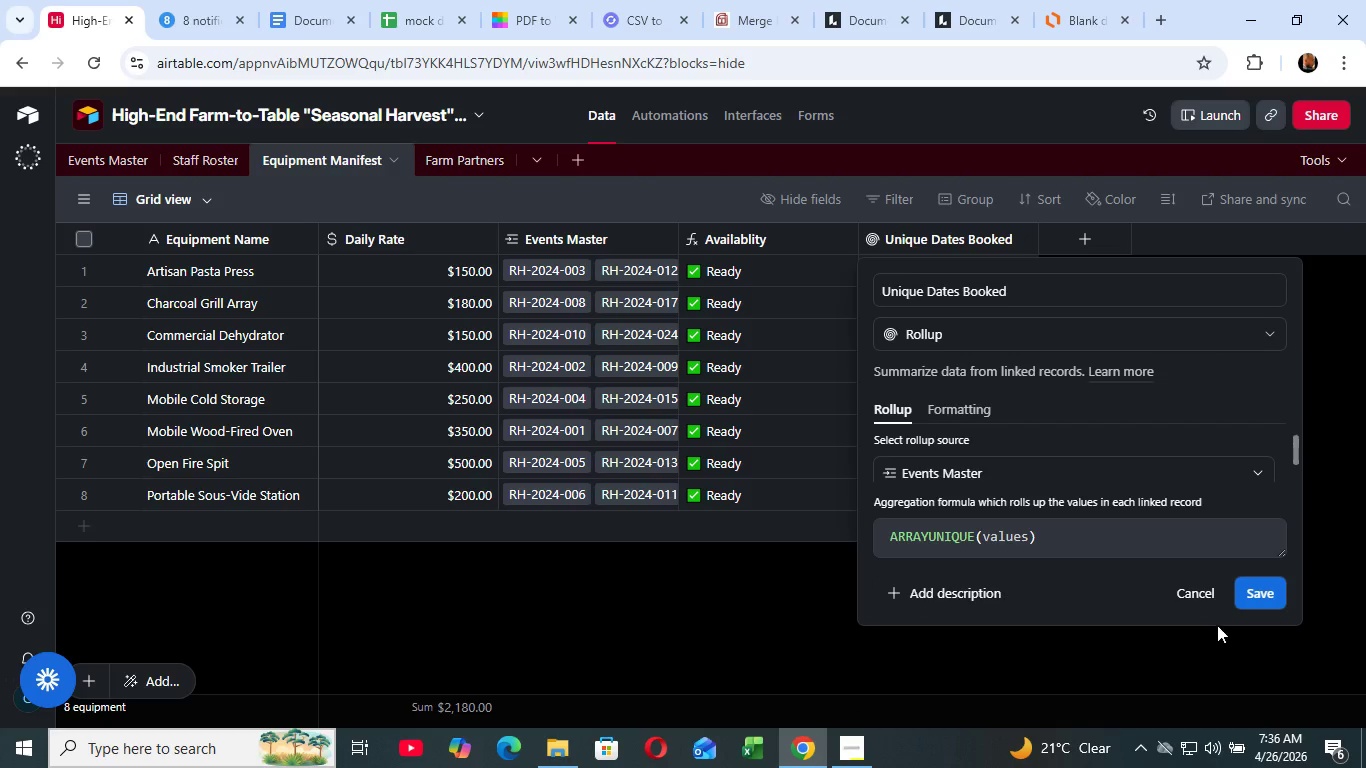 
left_click([1214, 594])
 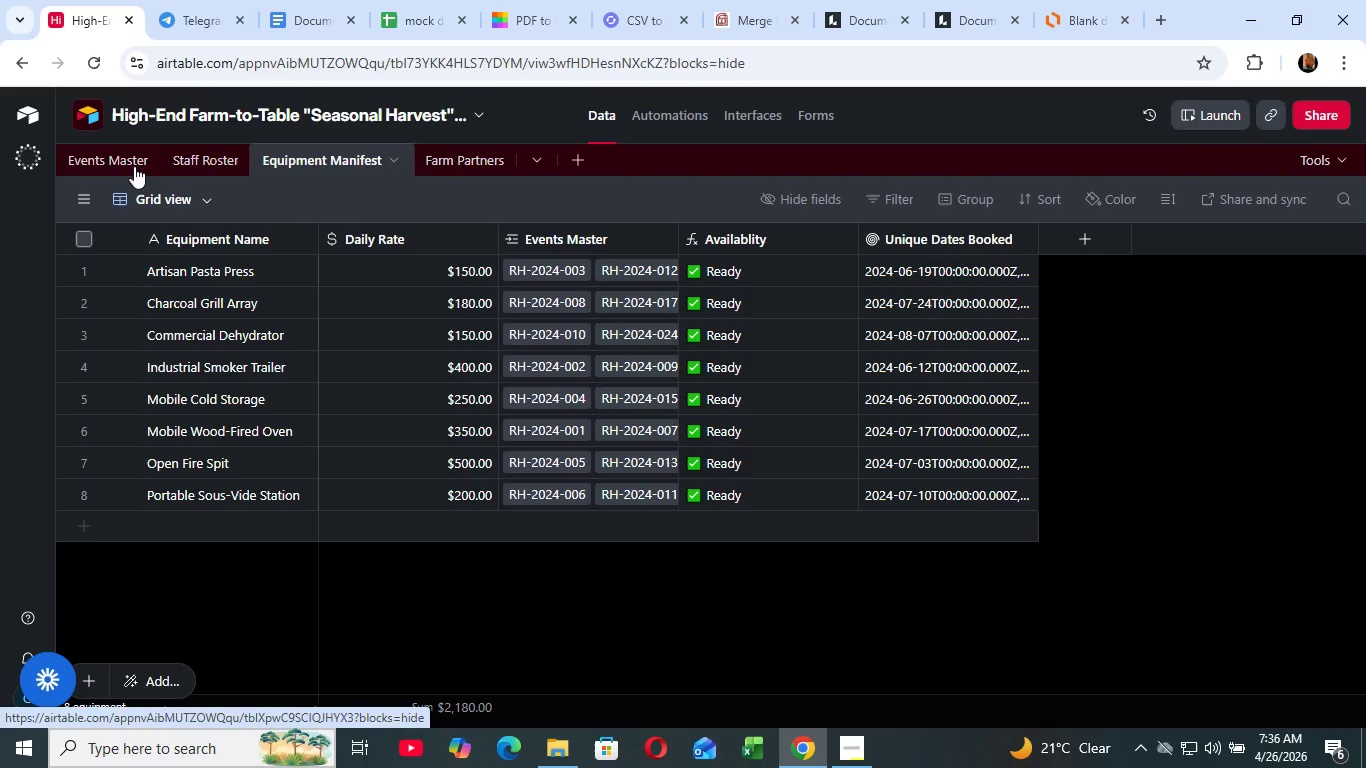 
left_click([134, 166])
 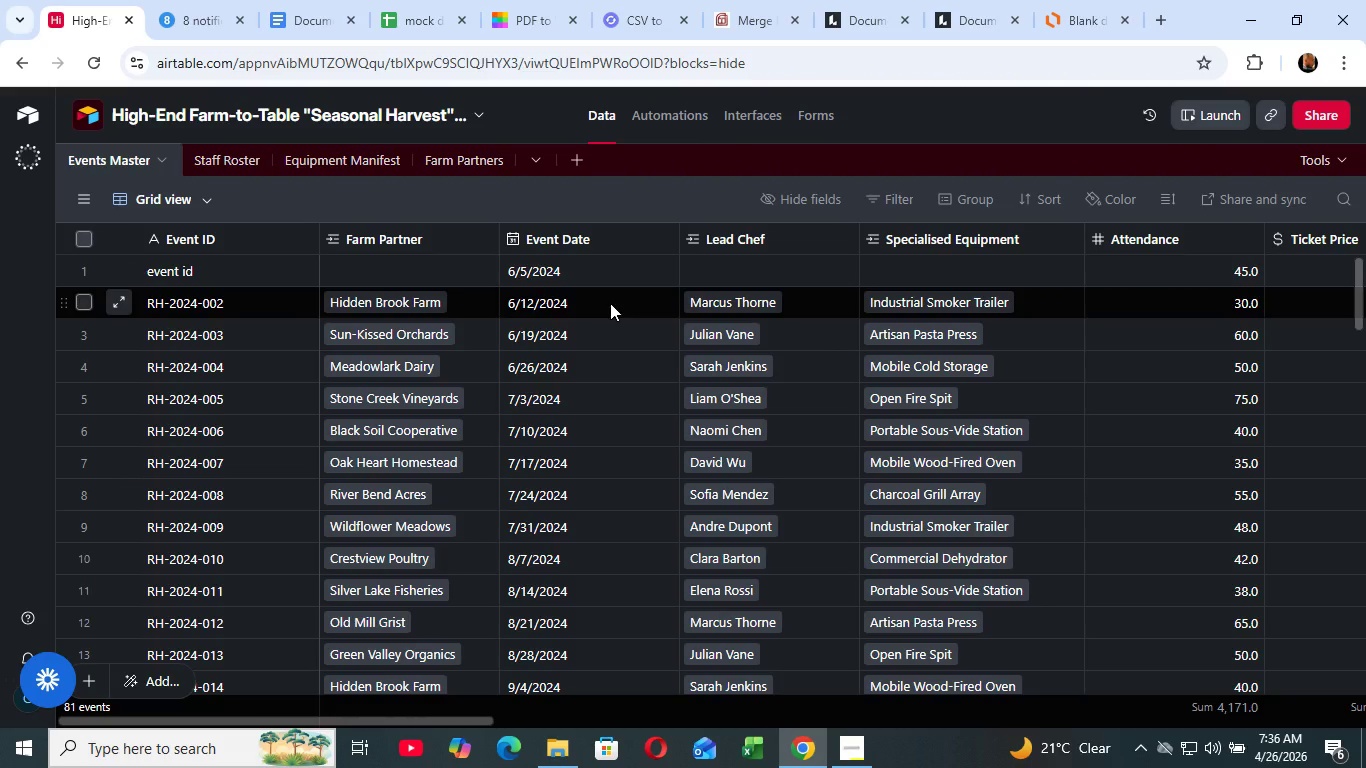 
wait(5.53)
 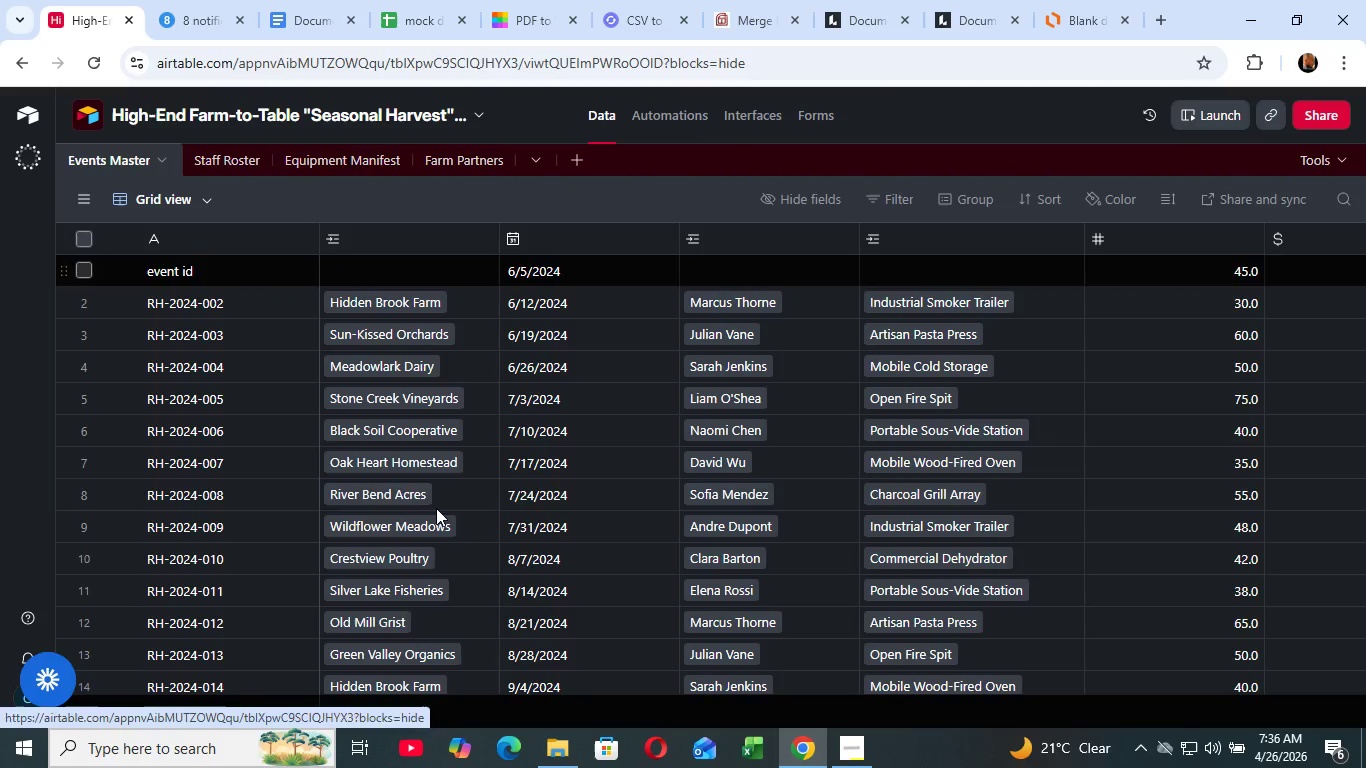 
scroll: coordinate [638, 402], scroll_direction: up, amount: 5.0
 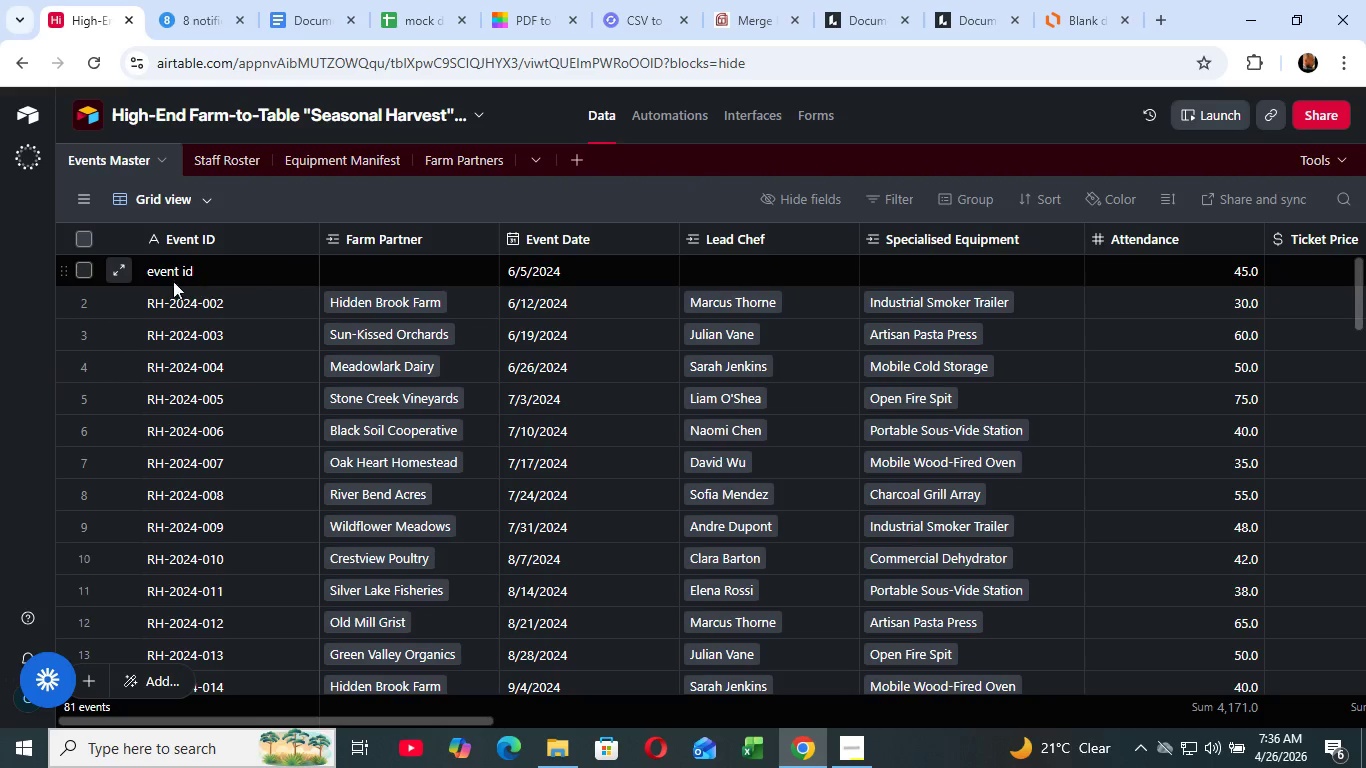 
left_click([78, 261])
 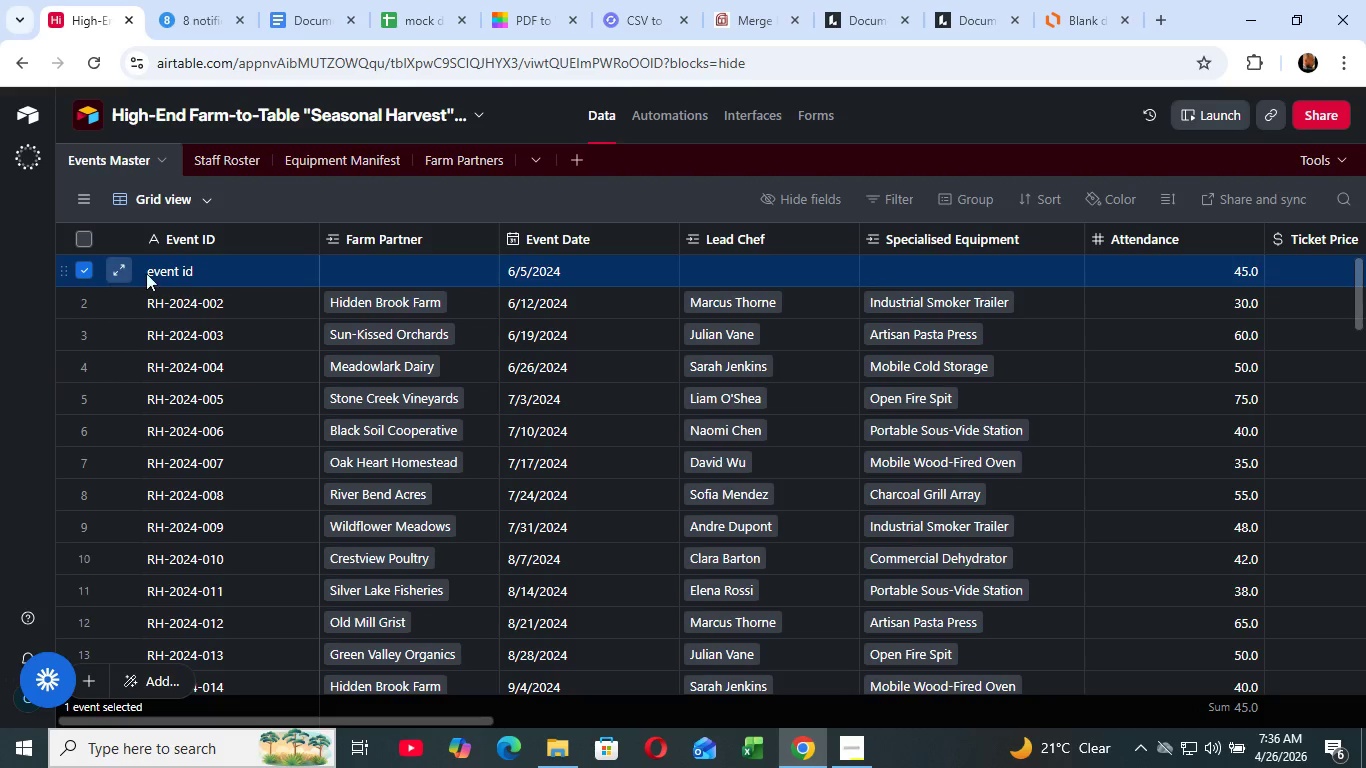 
right_click([177, 265])
 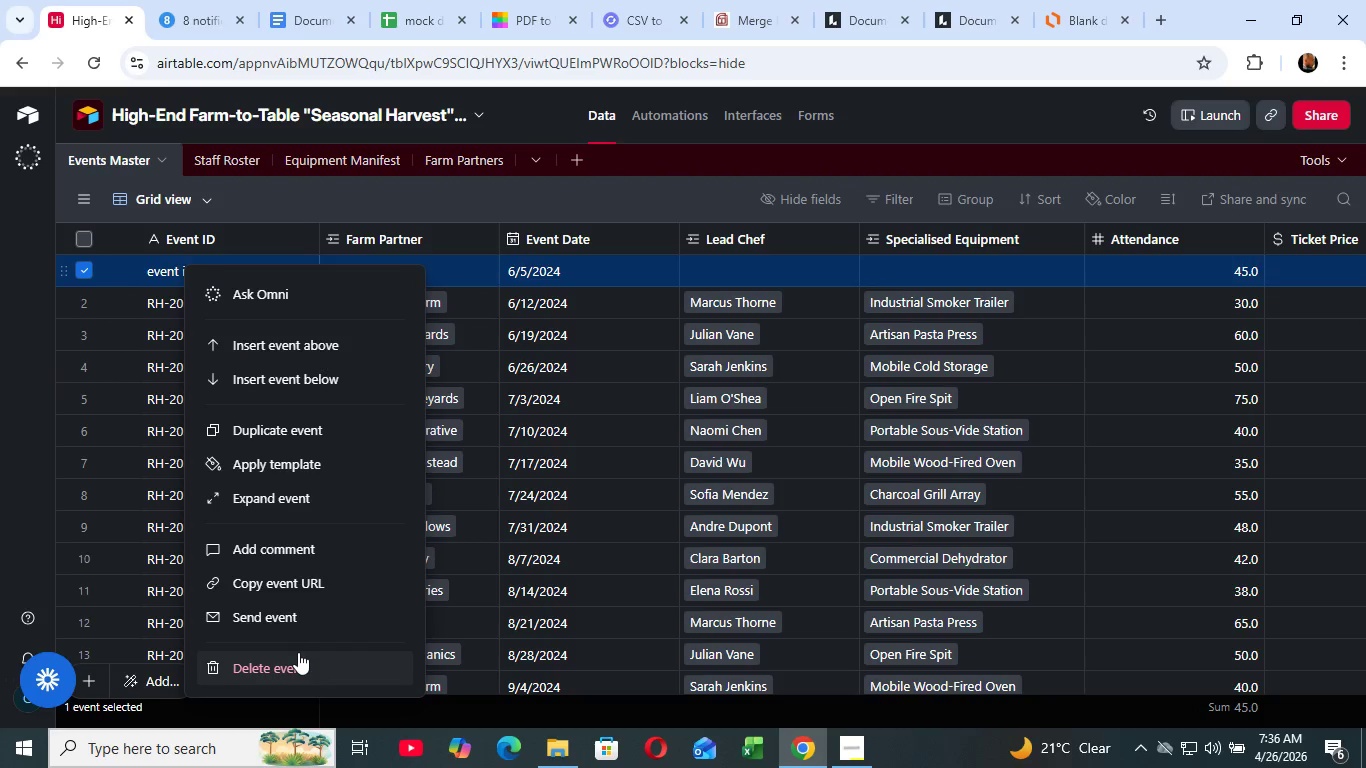 
scroll: coordinate [252, 451], scroll_direction: down, amount: 6.0
 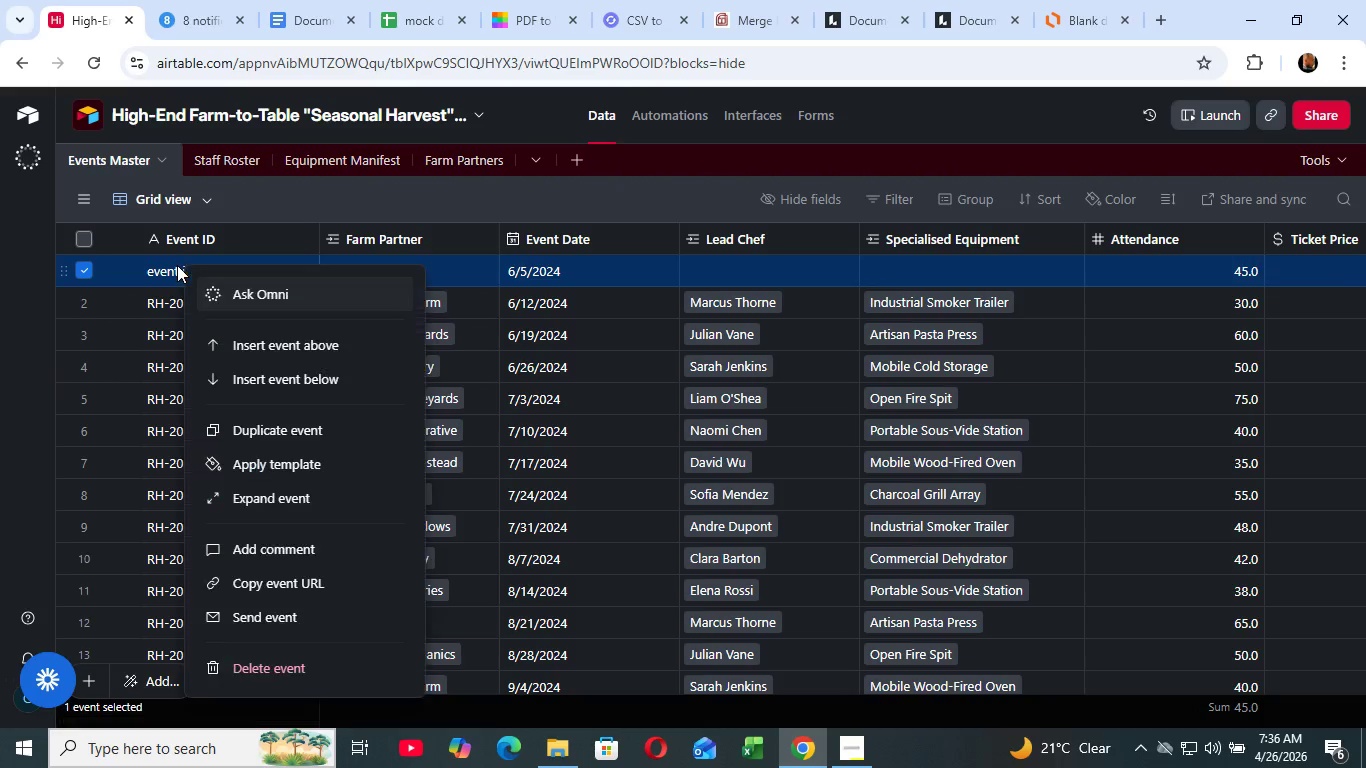 
left_click([298, 652])
 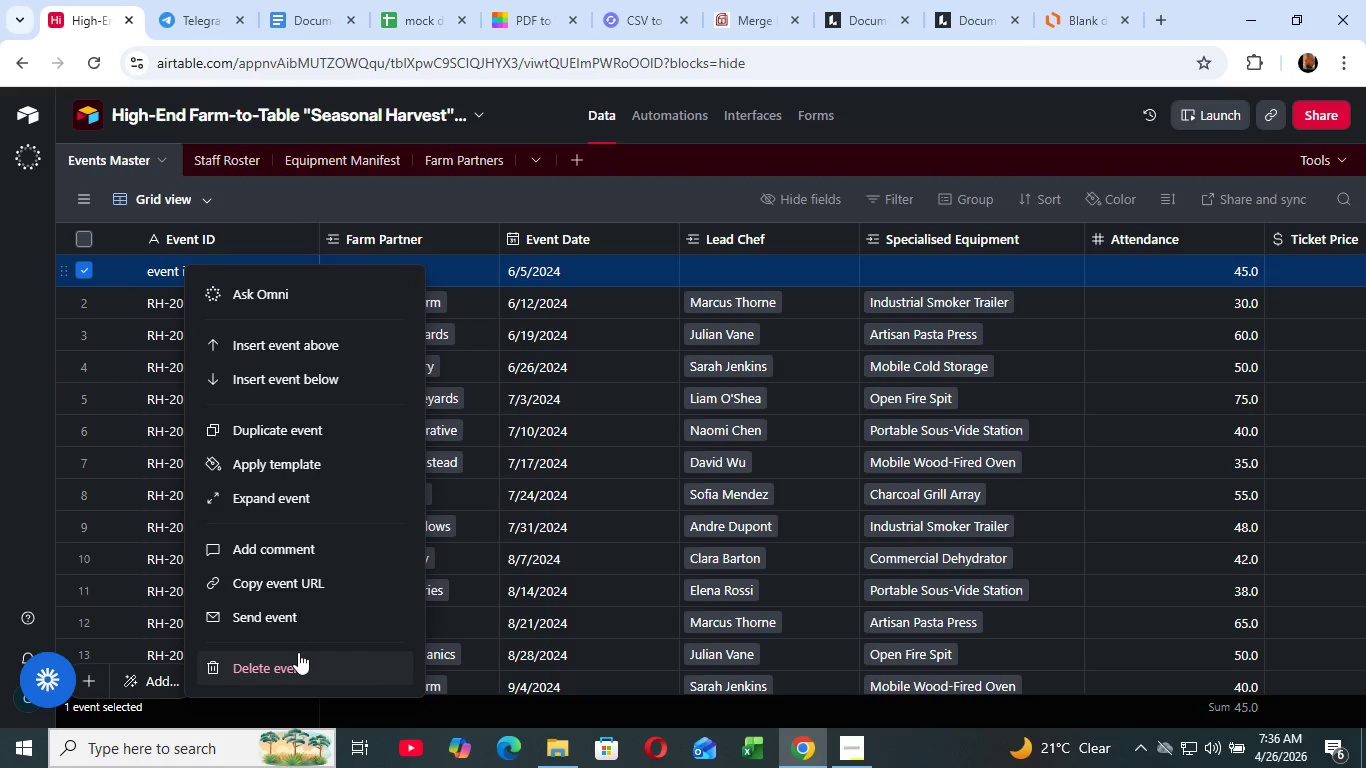 
scroll: coordinate [304, 536], scroll_direction: down, amount: 8.0
 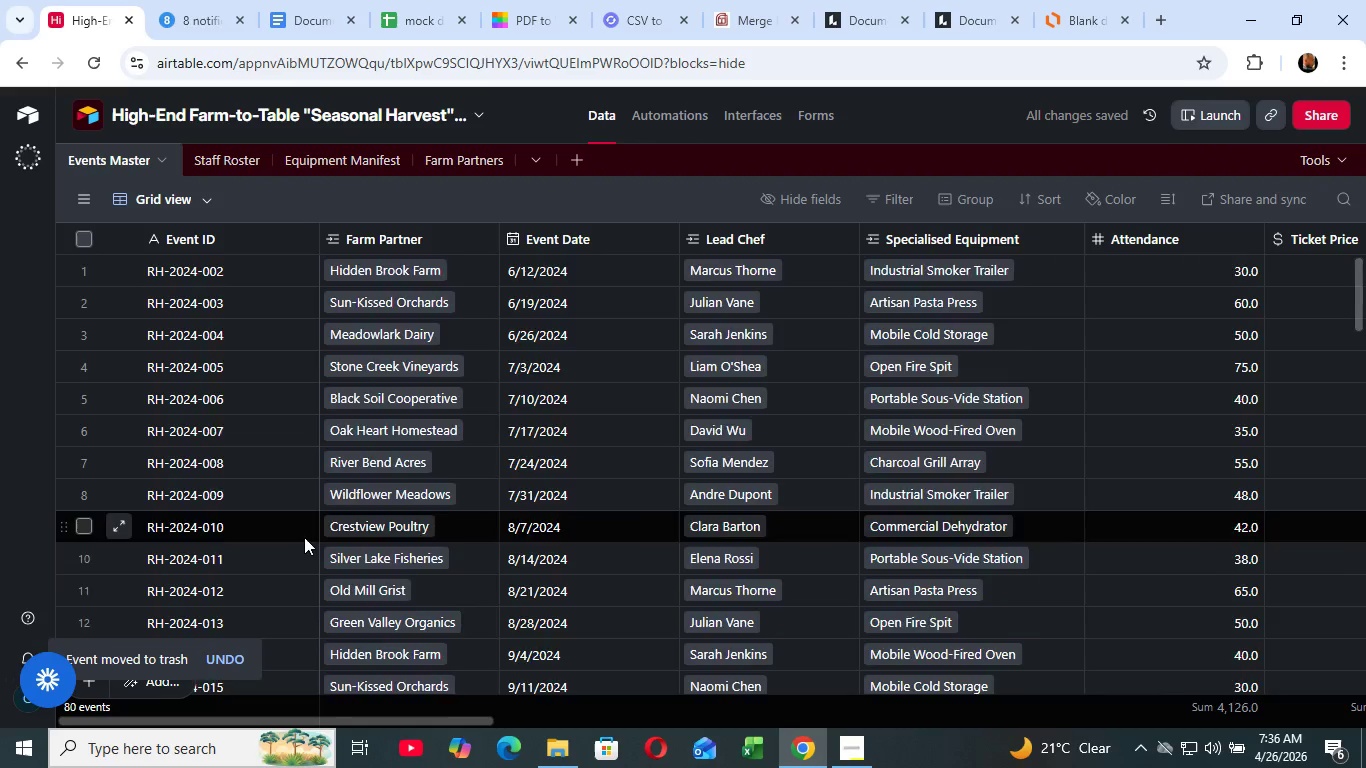 
scroll: coordinate [303, 516], scroll_direction: up, amount: 20.0
 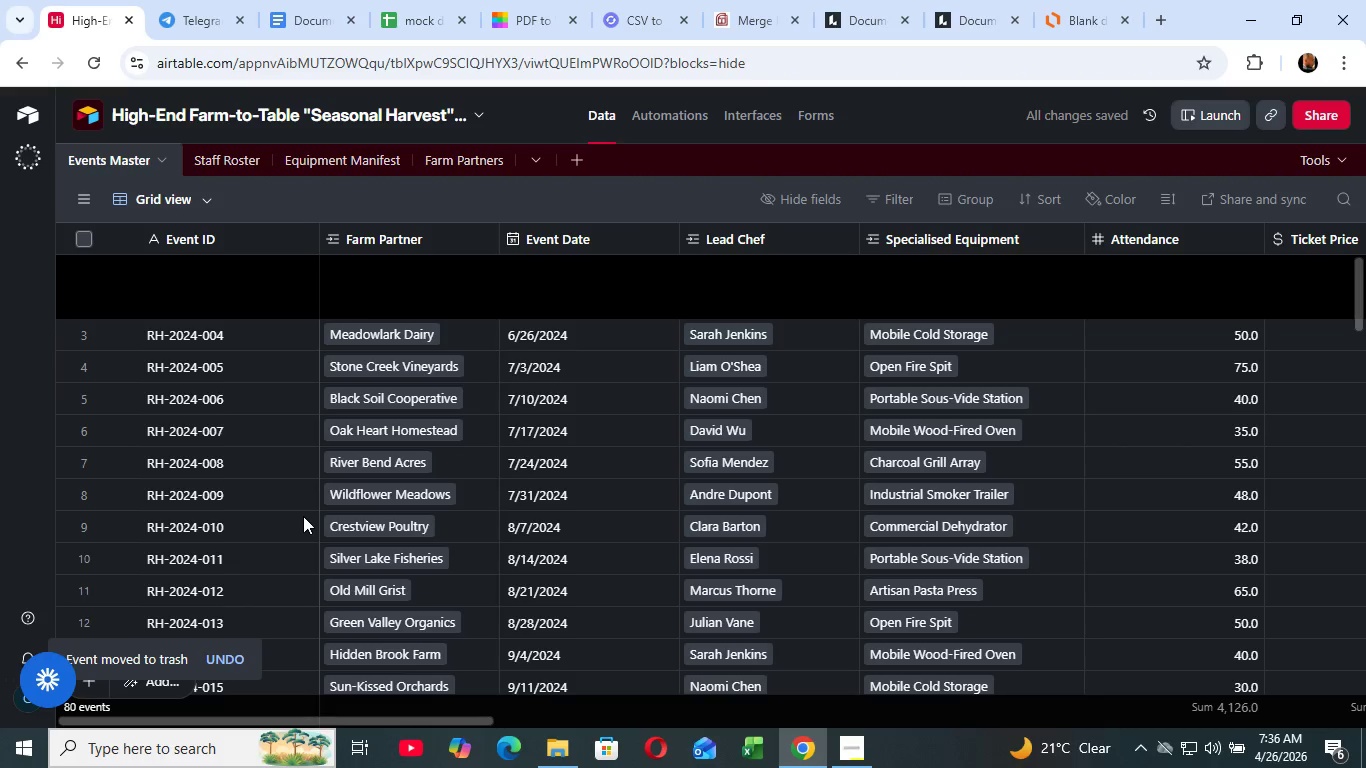 
left_click_drag(start_coordinate=[407, 712], to_coordinate=[461, 719])
 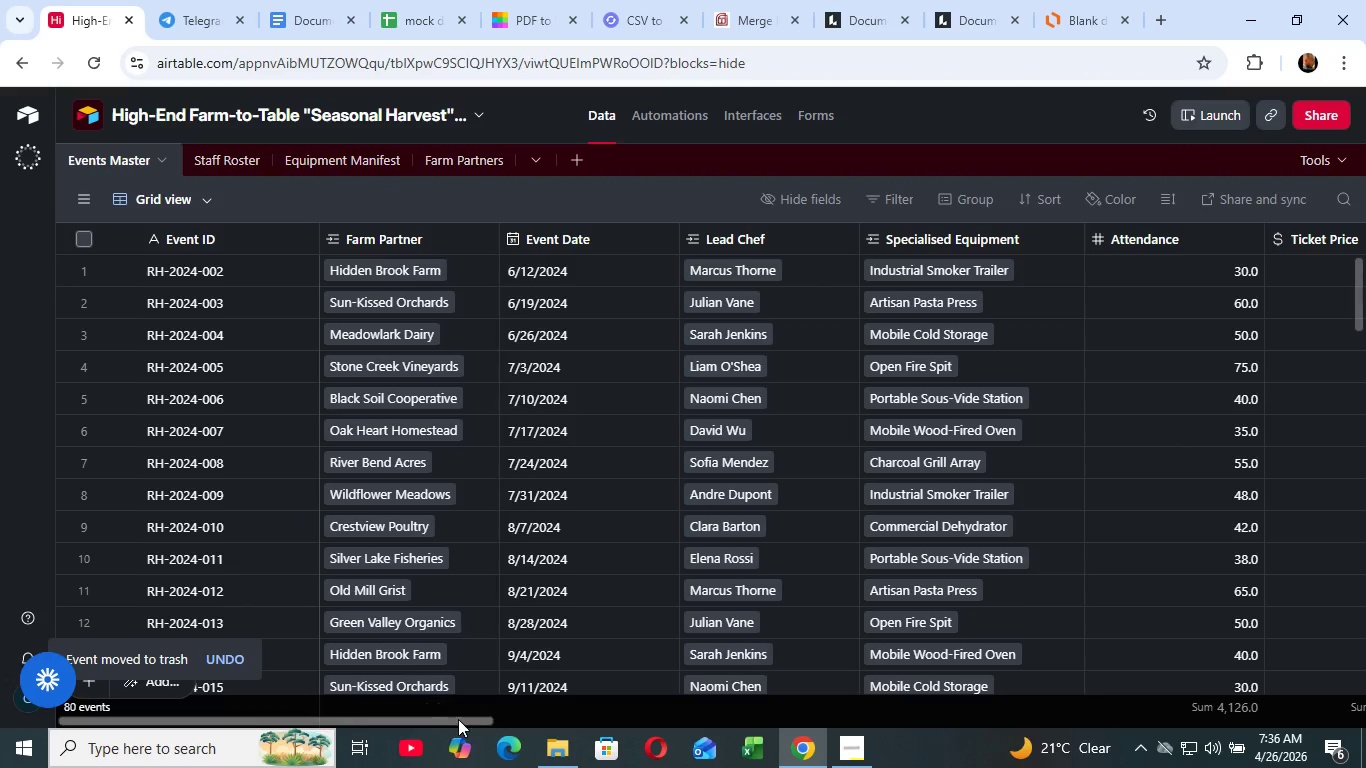 
left_click_drag(start_coordinate=[444, 721], to_coordinate=[1288, 710])
 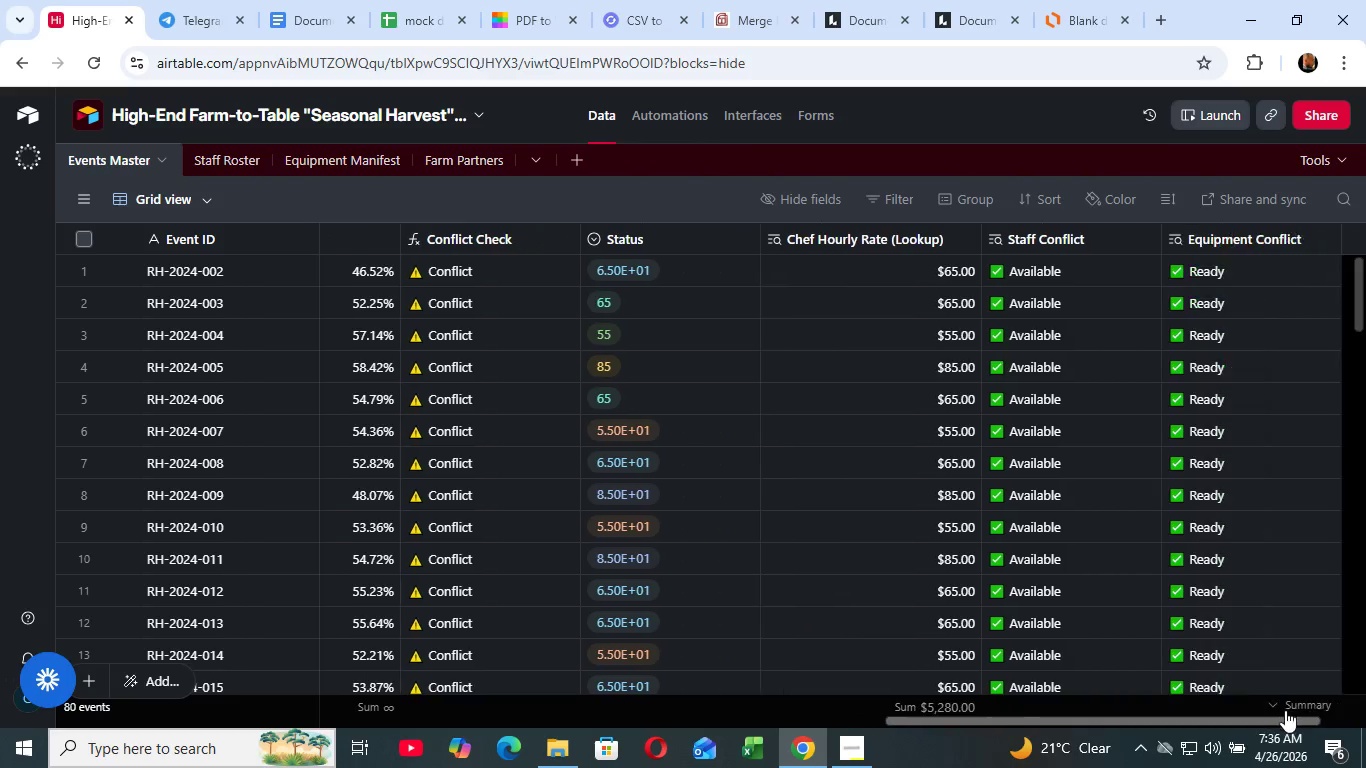 
scroll: coordinate [650, 537], scroll_direction: down, amount: 1.0
 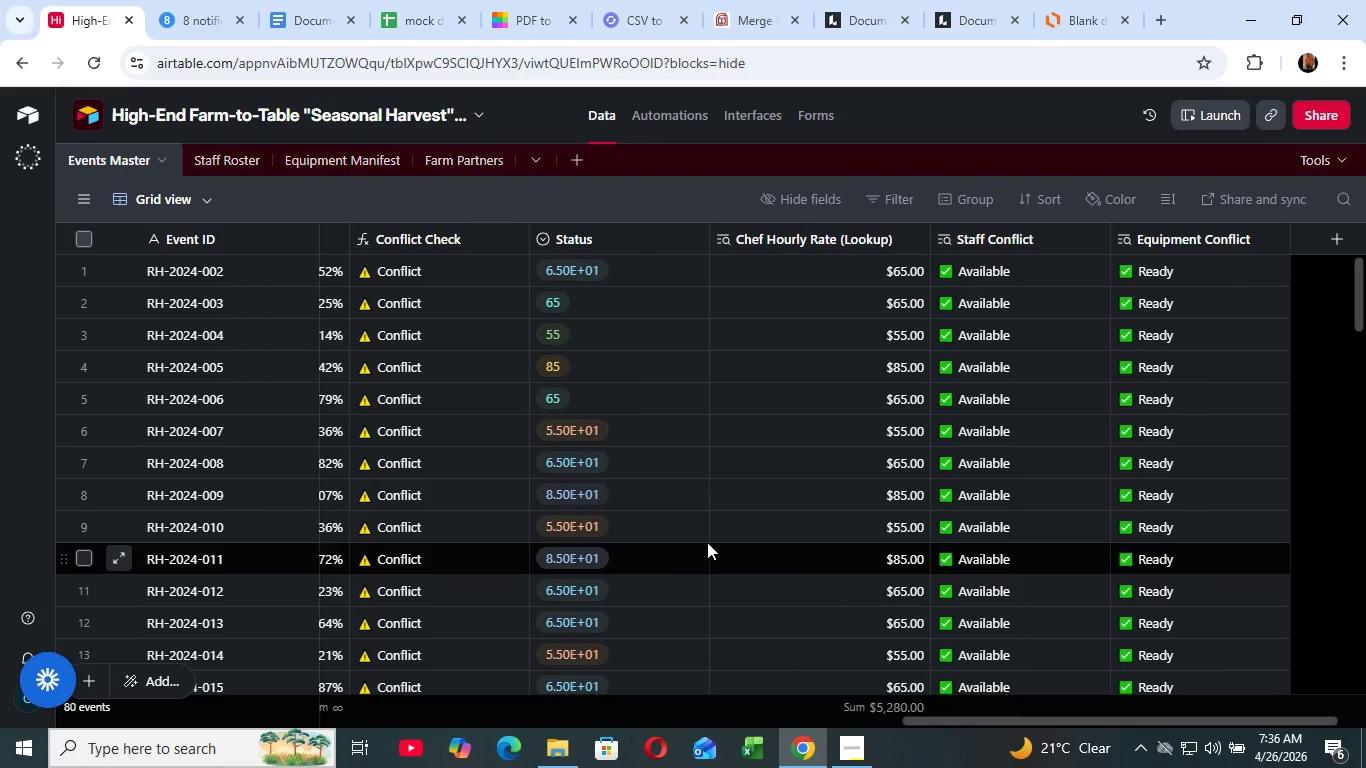 
scroll: coordinate [606, 562], scroll_direction: up, amount: 4.0
 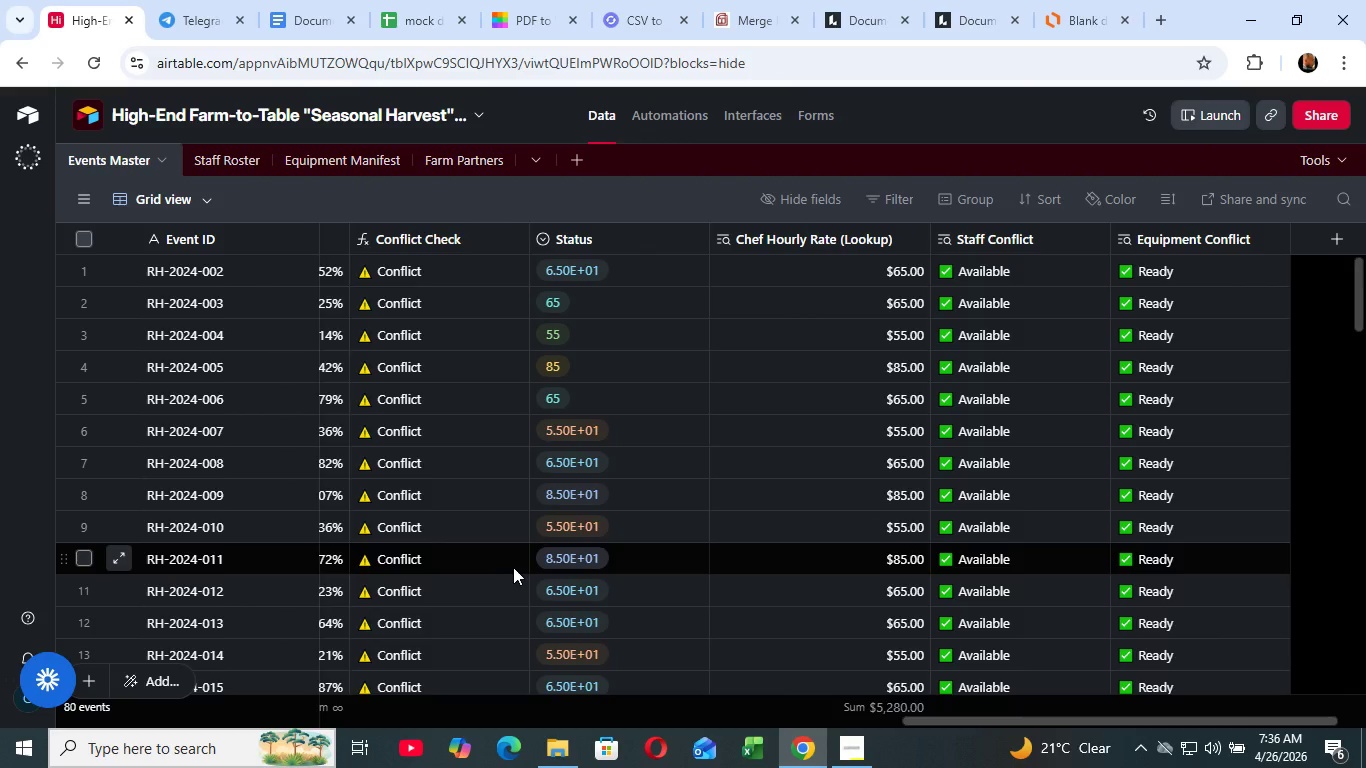 
scroll: coordinate [387, 512], scroll_direction: down, amount: 3.0
 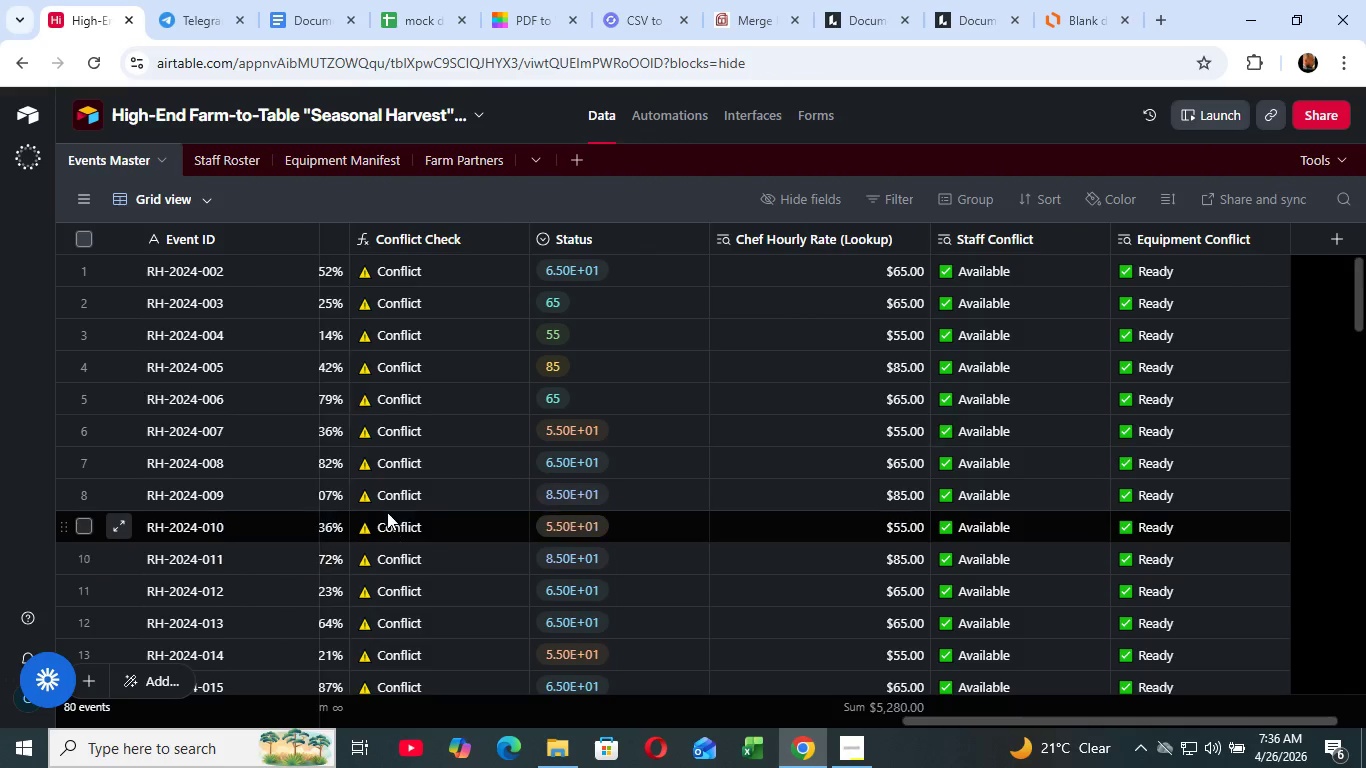 
scroll: coordinate [387, 512], scroll_direction: up, amount: 4.0
 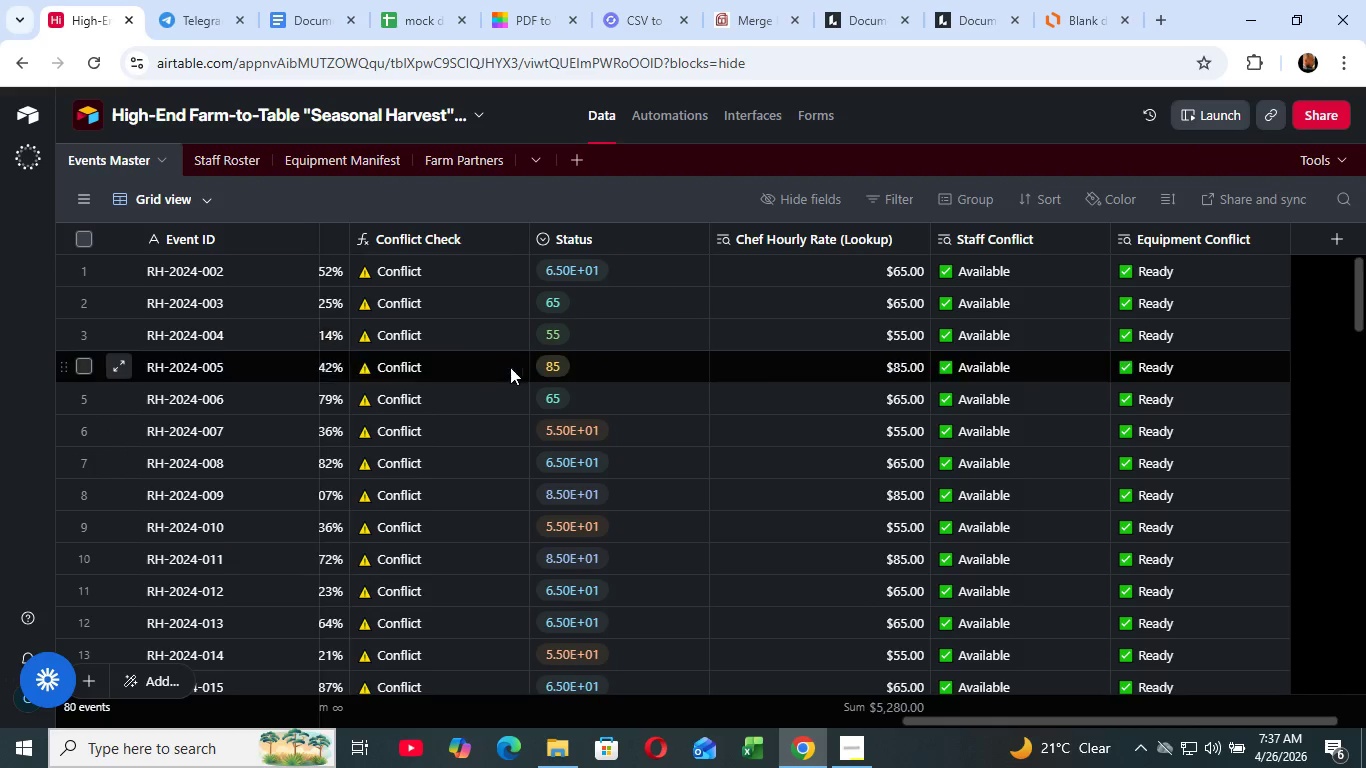 
wait(5.19)
 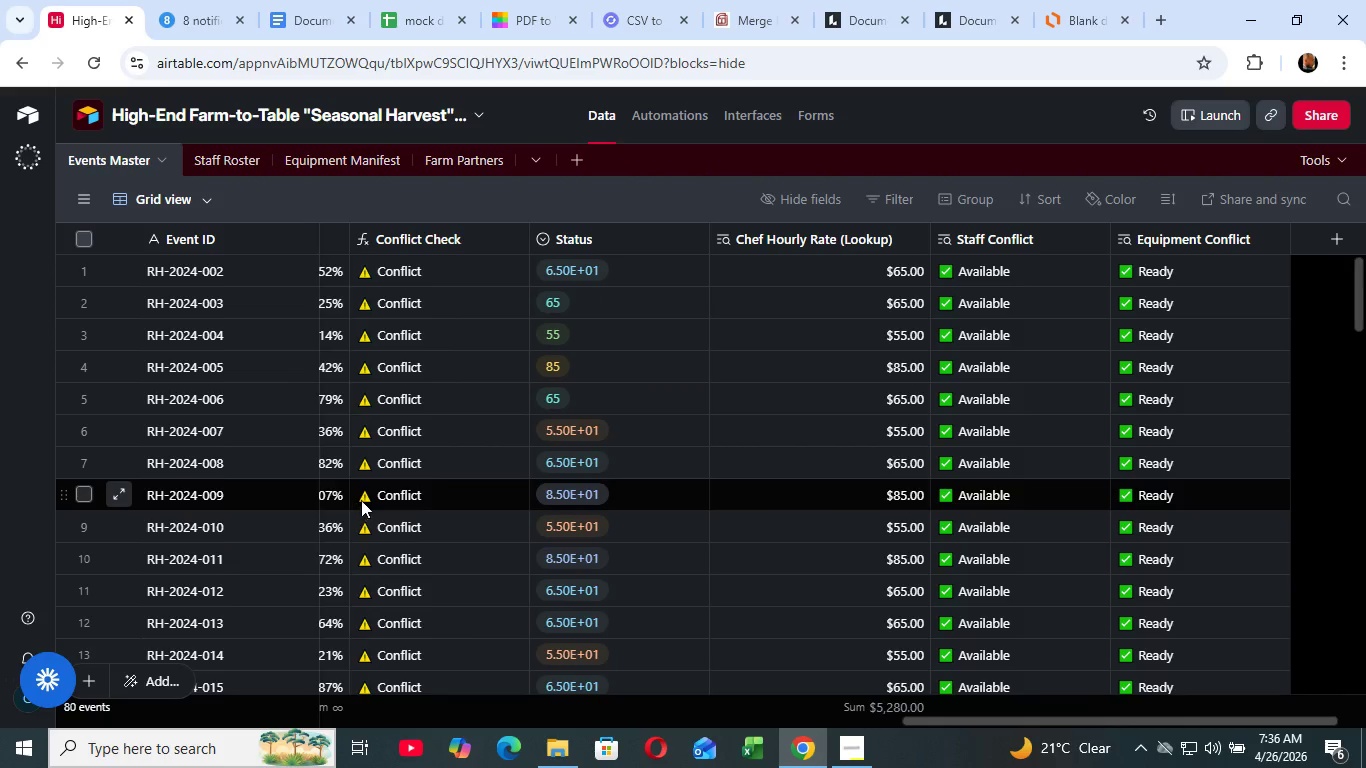 
left_click([633, 262])
 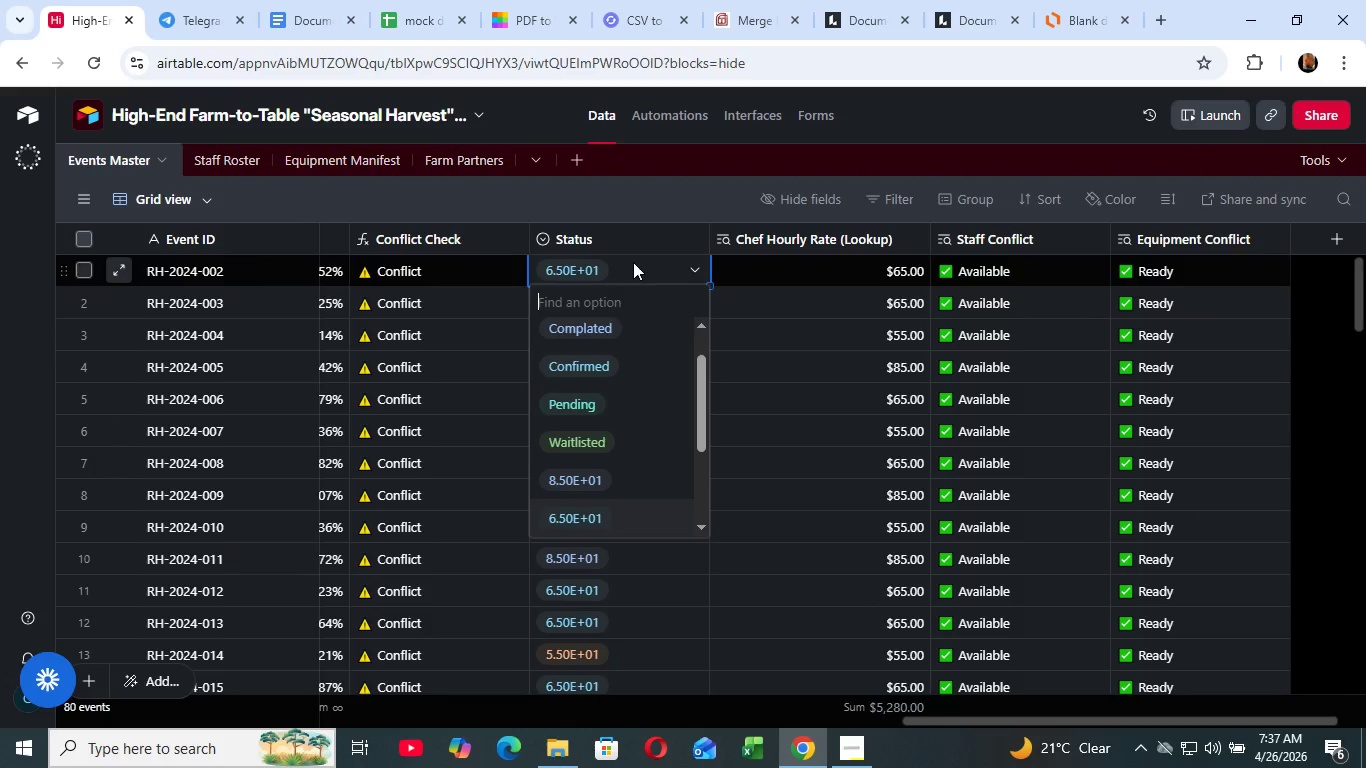 
left_click([633, 262])
 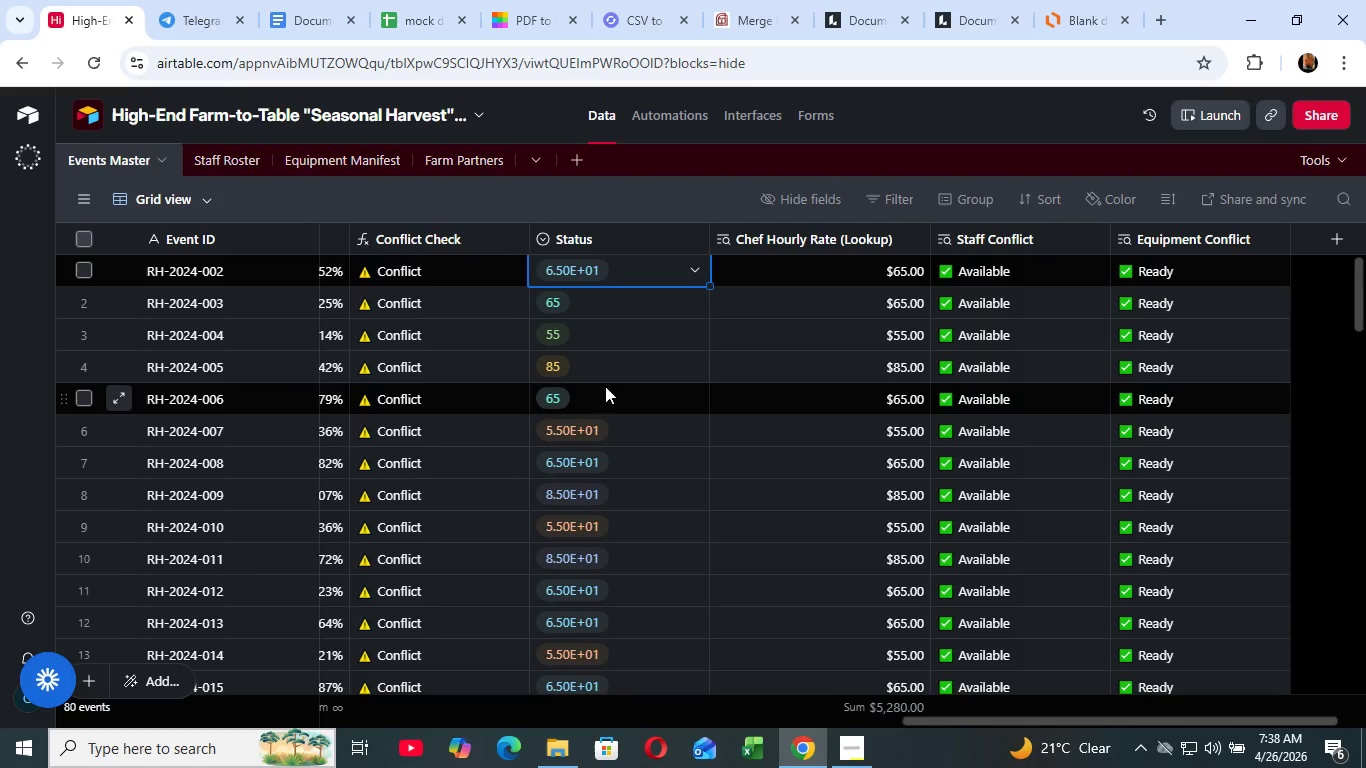 
wait(76.75)
 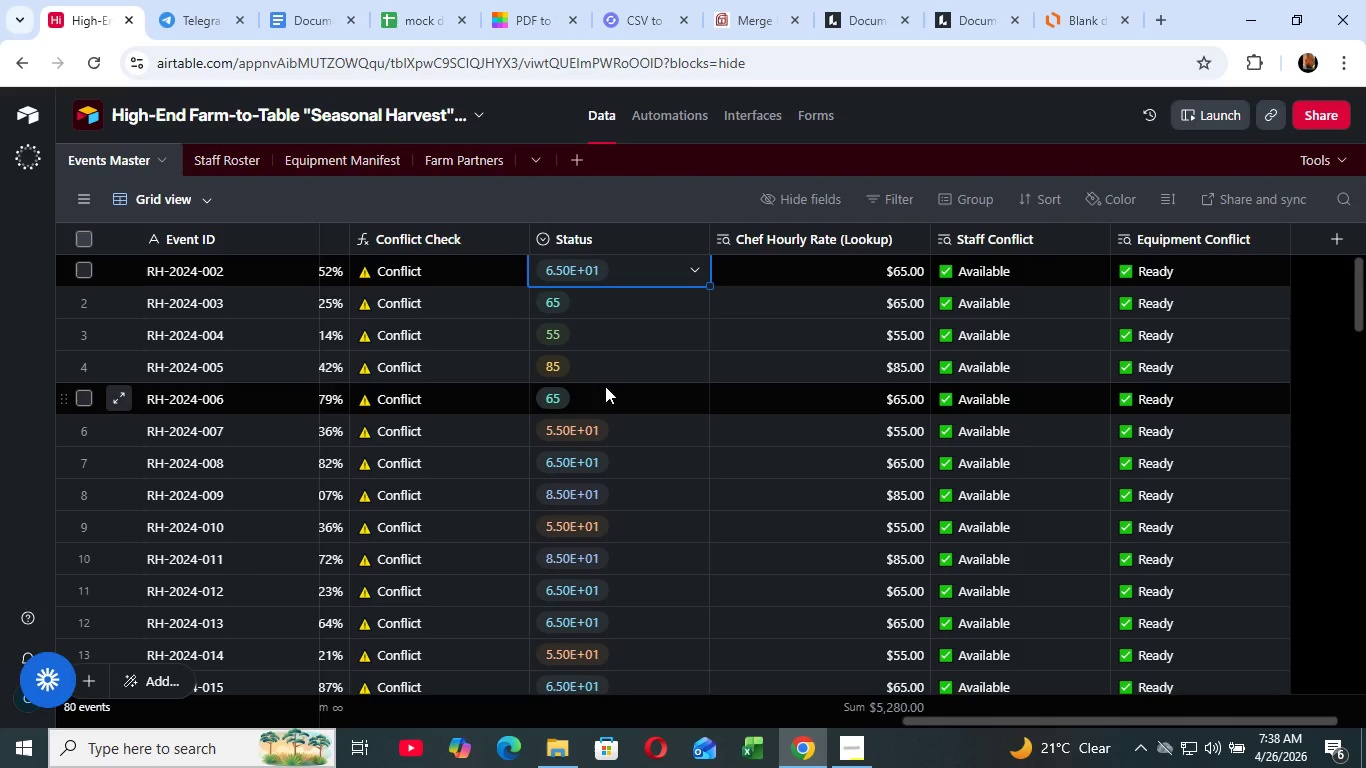 
left_click_drag(start_coordinate=[976, 721], to_coordinate=[0, 767])
 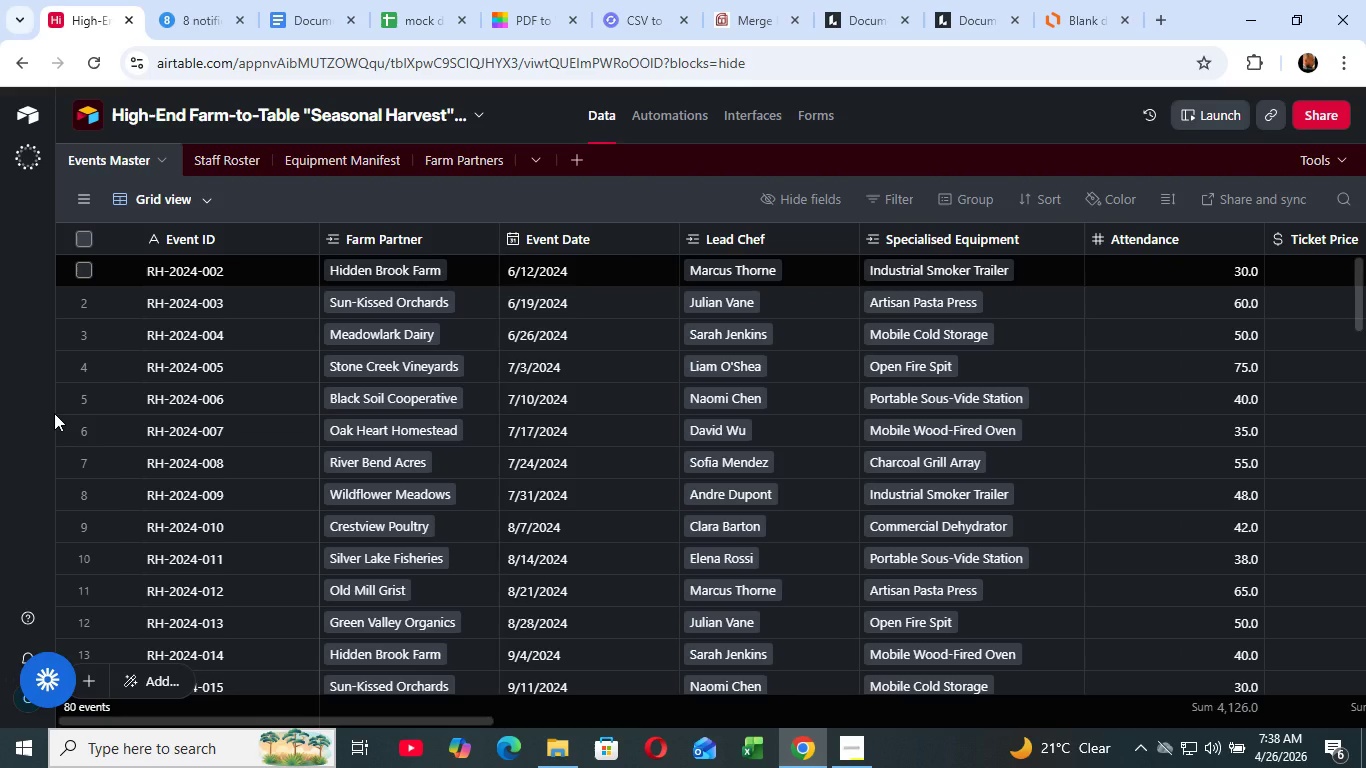 
wait(9.19)
 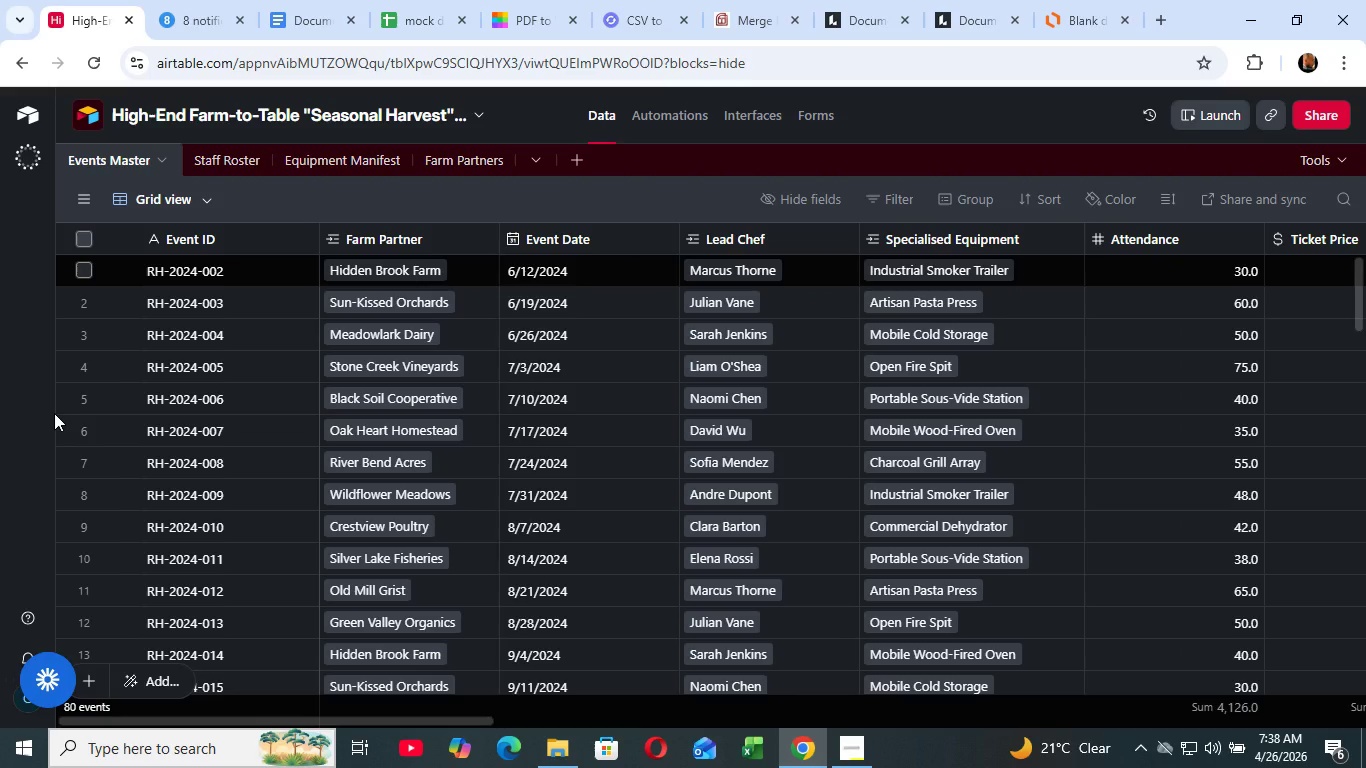 
left_click_drag(start_coordinate=[451, 717], to_coordinate=[656, 712])
 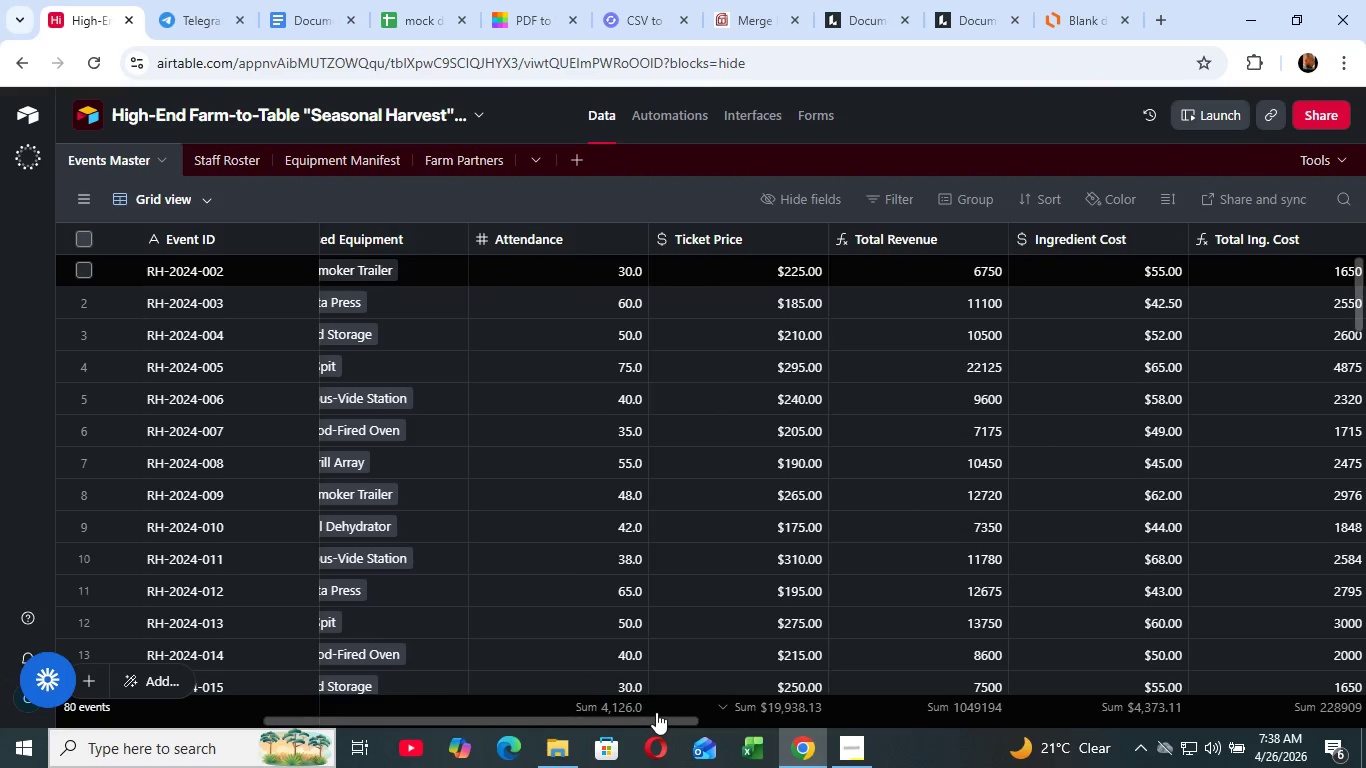 
left_click_drag(start_coordinate=[632, 723], to_coordinate=[771, 718])
 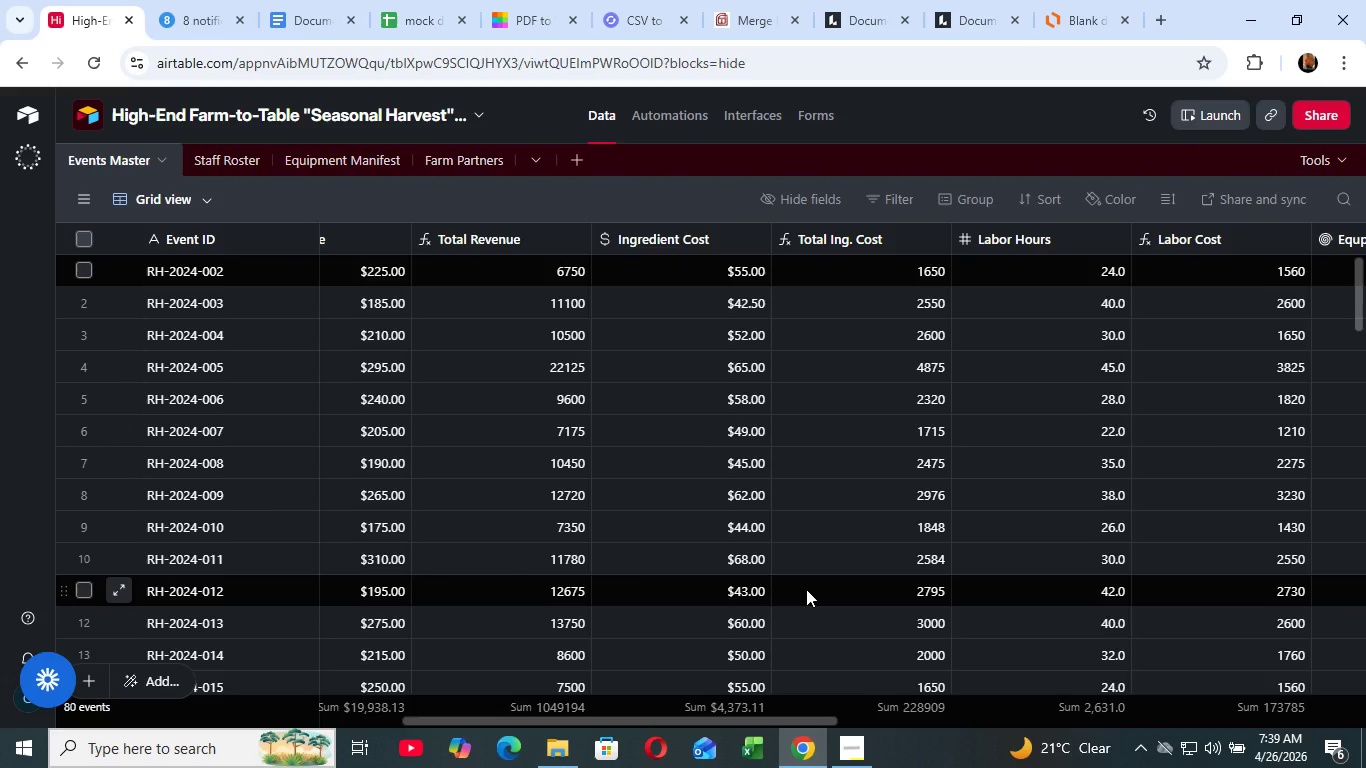 
wait(23.89)
 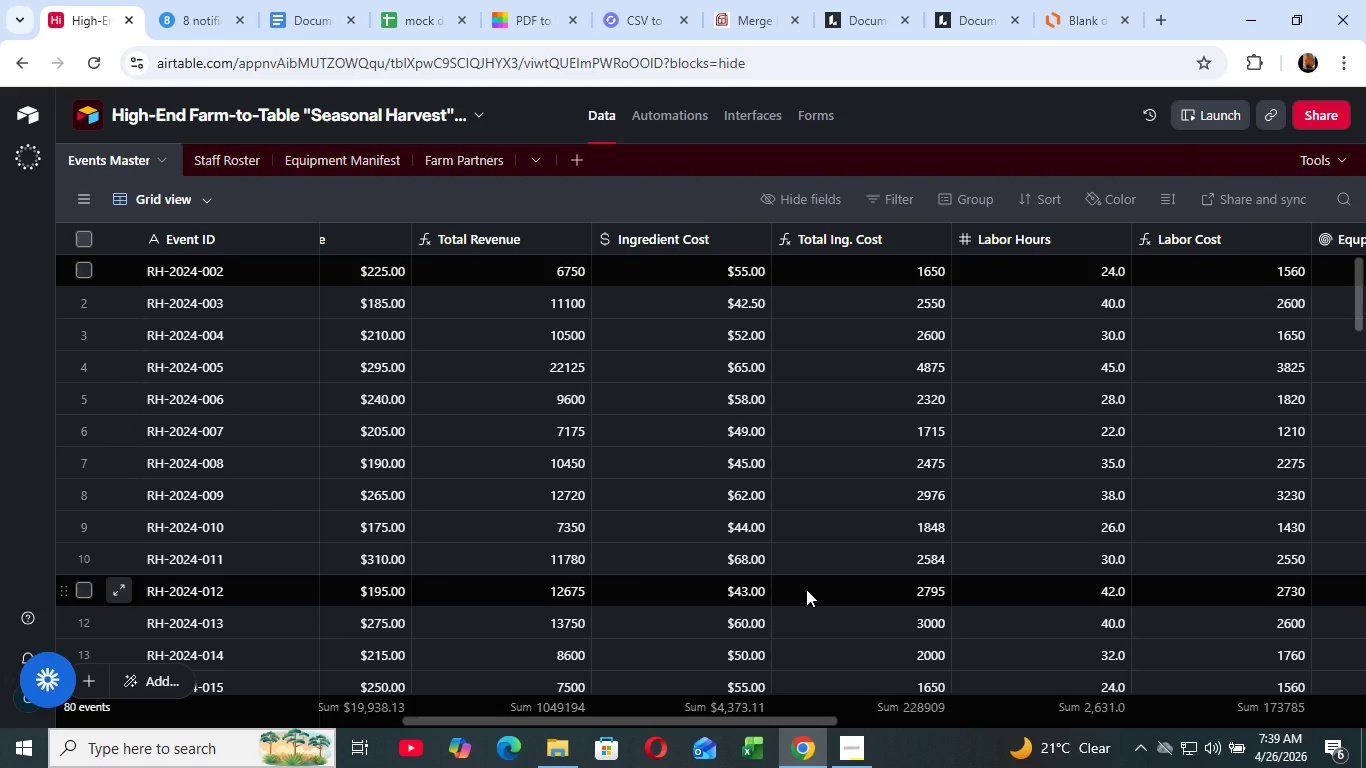 
left_click_drag(start_coordinate=[790, 720], to_coordinate=[892, 730])
 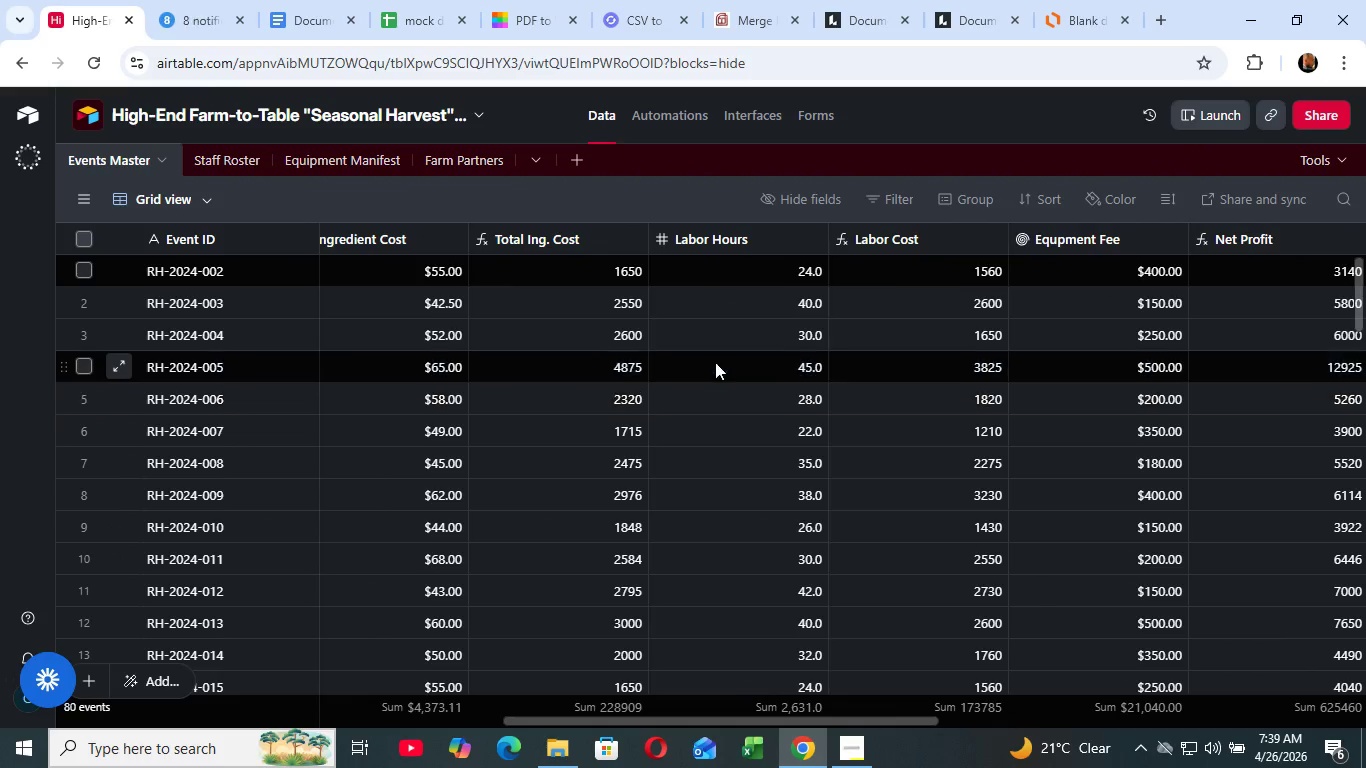 
wait(7.92)
 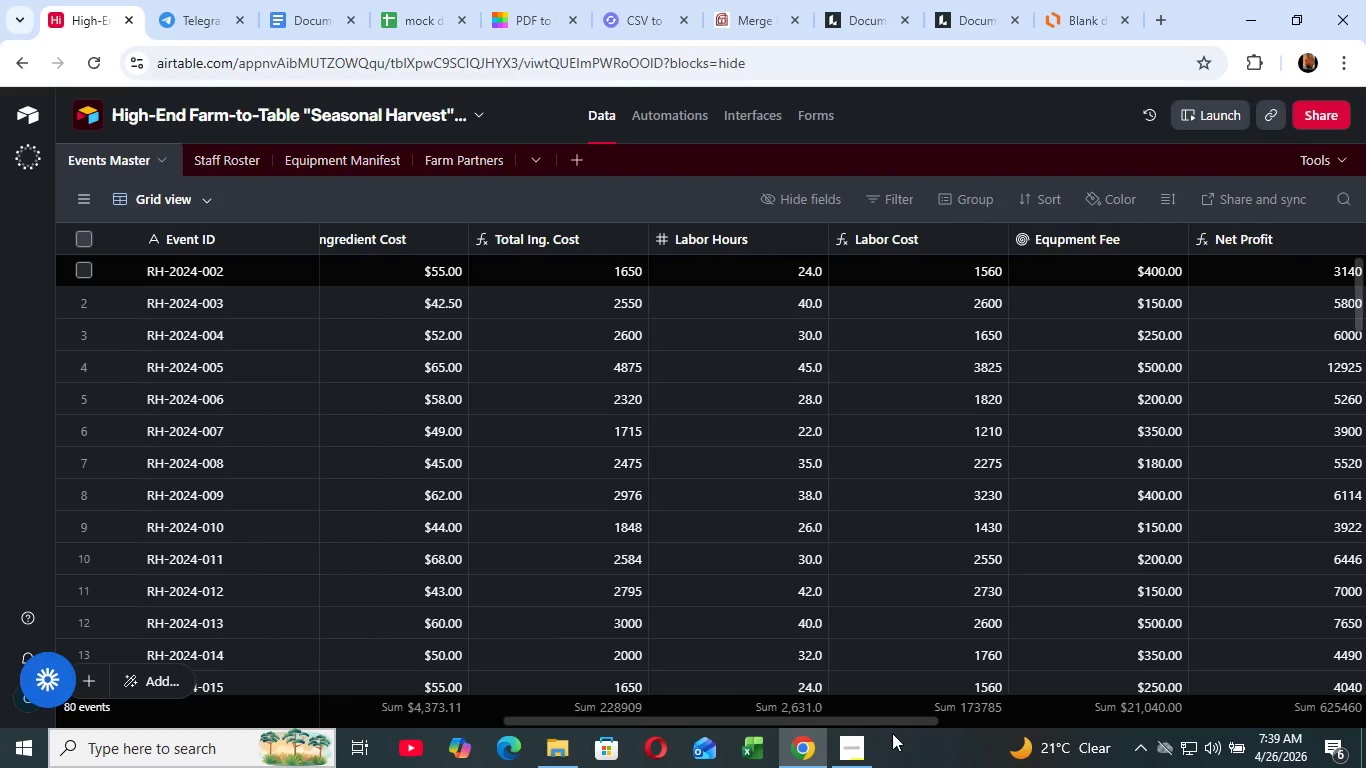 
scroll: coordinate [724, 344], scroll_direction: up, amount: 5.0
 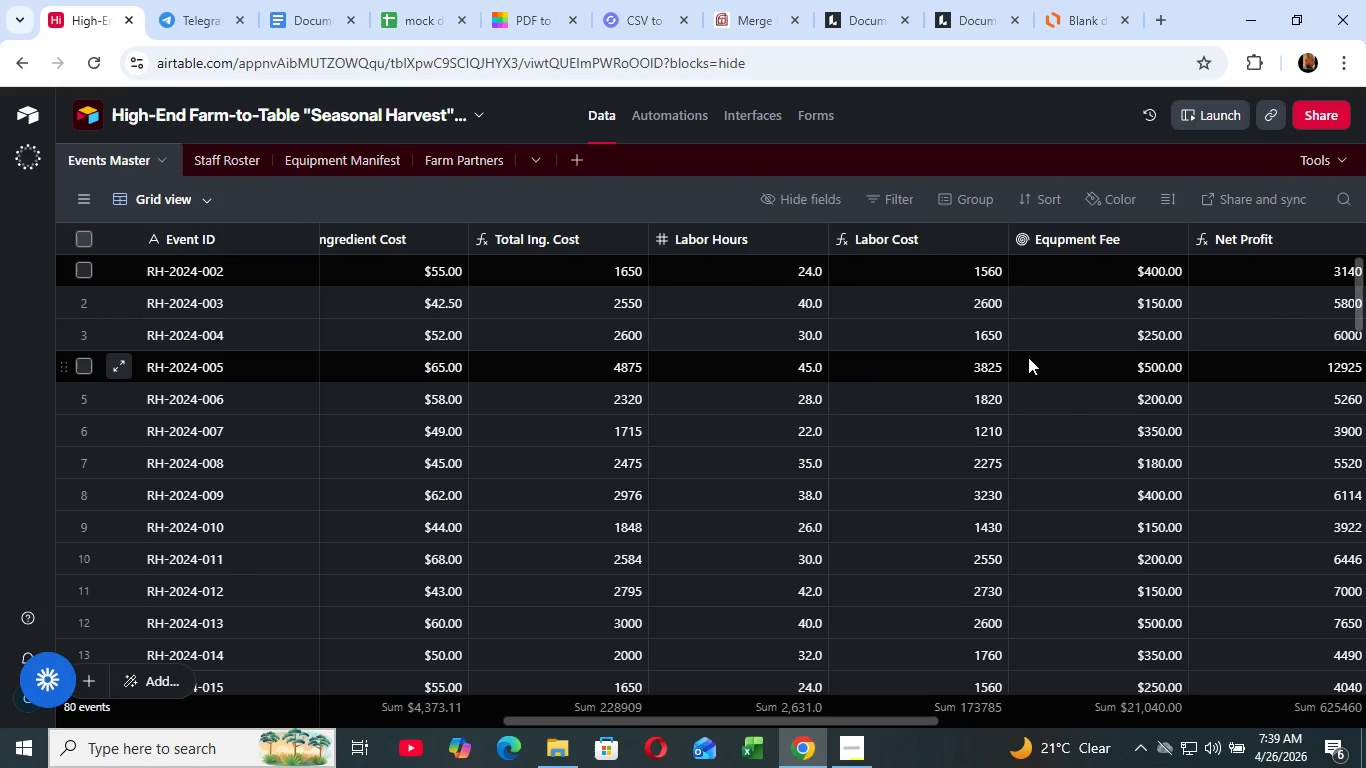 
wait(35.34)
 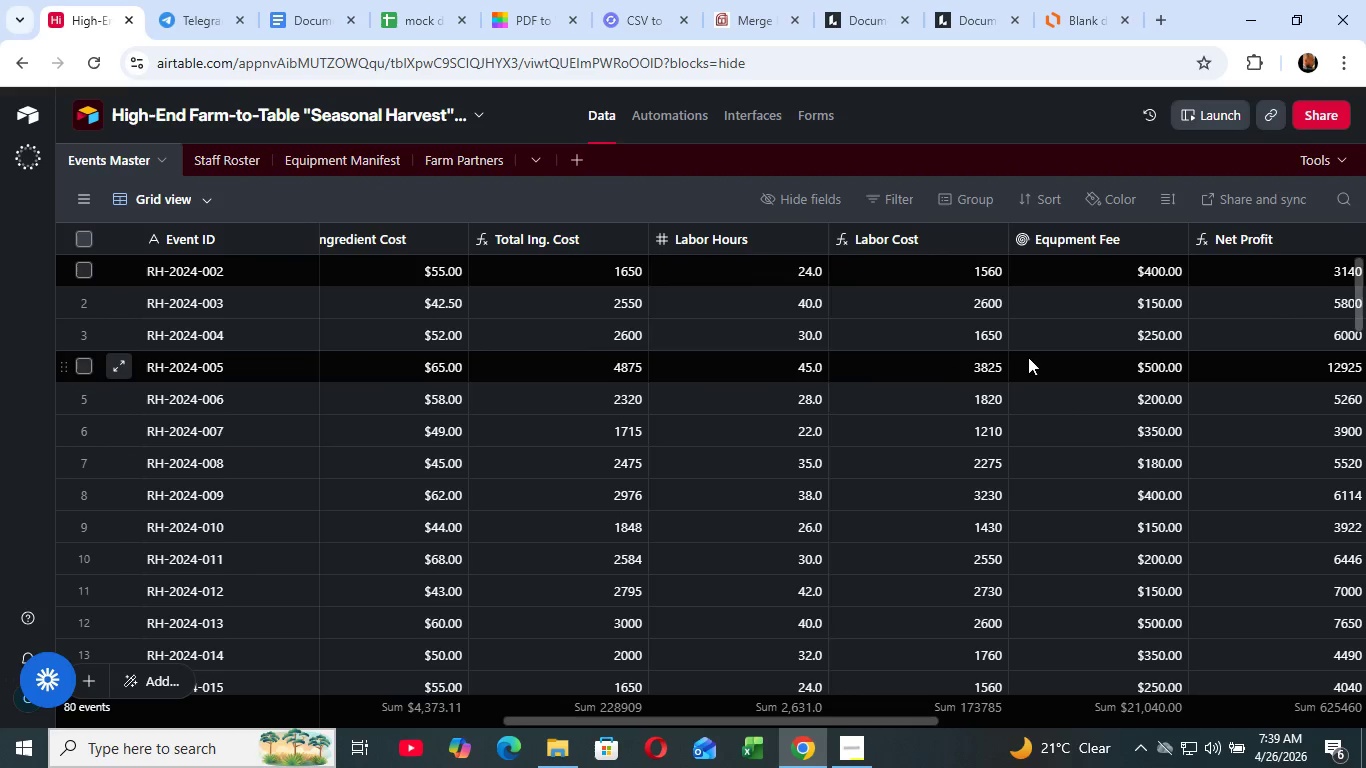 
left_click_drag(start_coordinate=[868, 719], to_coordinate=[1103, 745])
 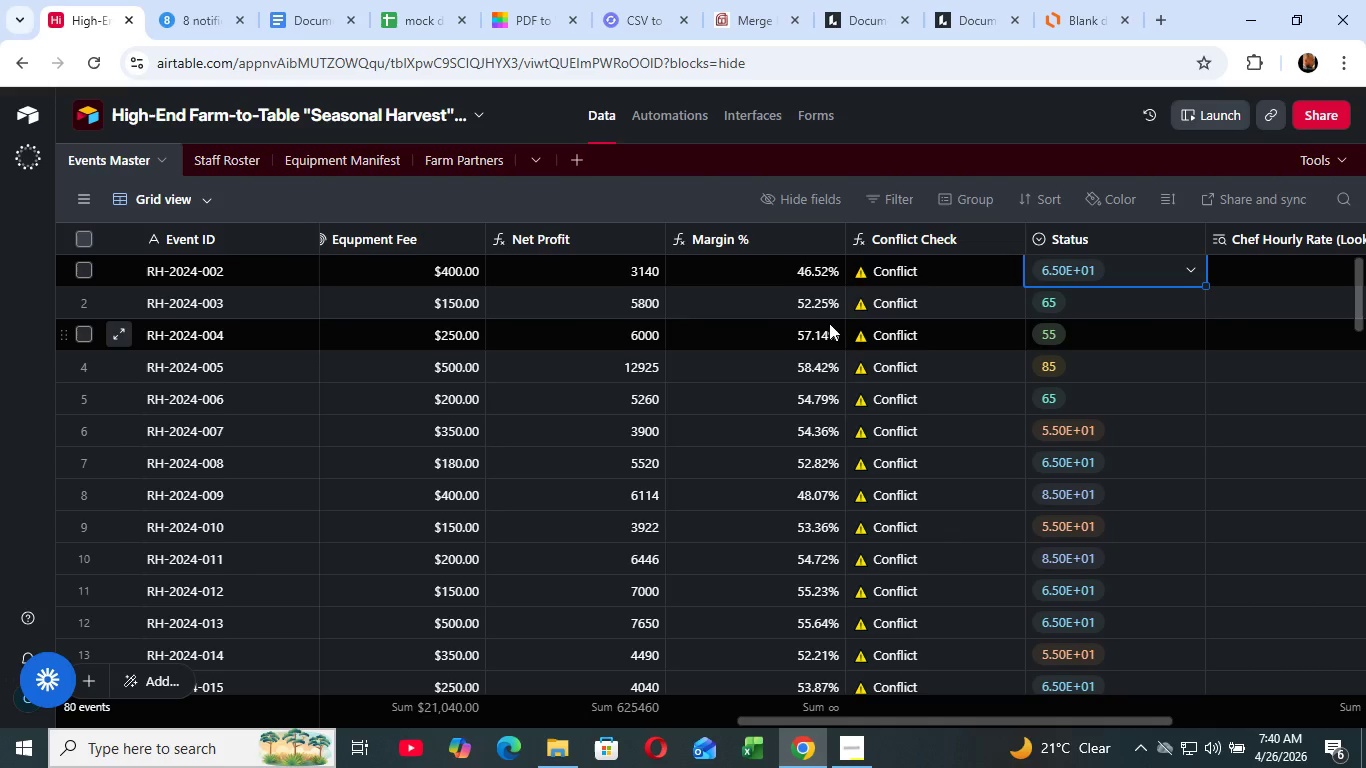 
wait(20.58)
 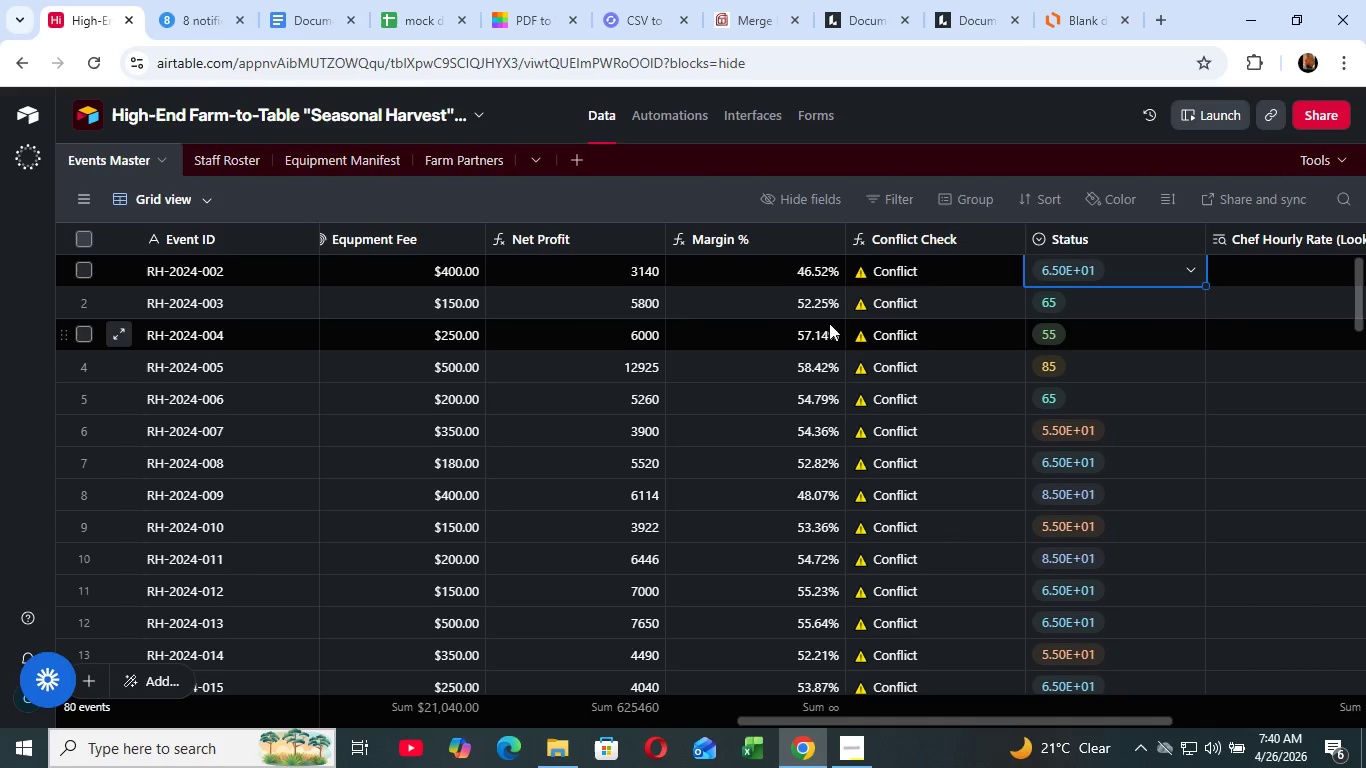 
left_click_drag(start_coordinate=[921, 722], to_coordinate=[1075, 741])
 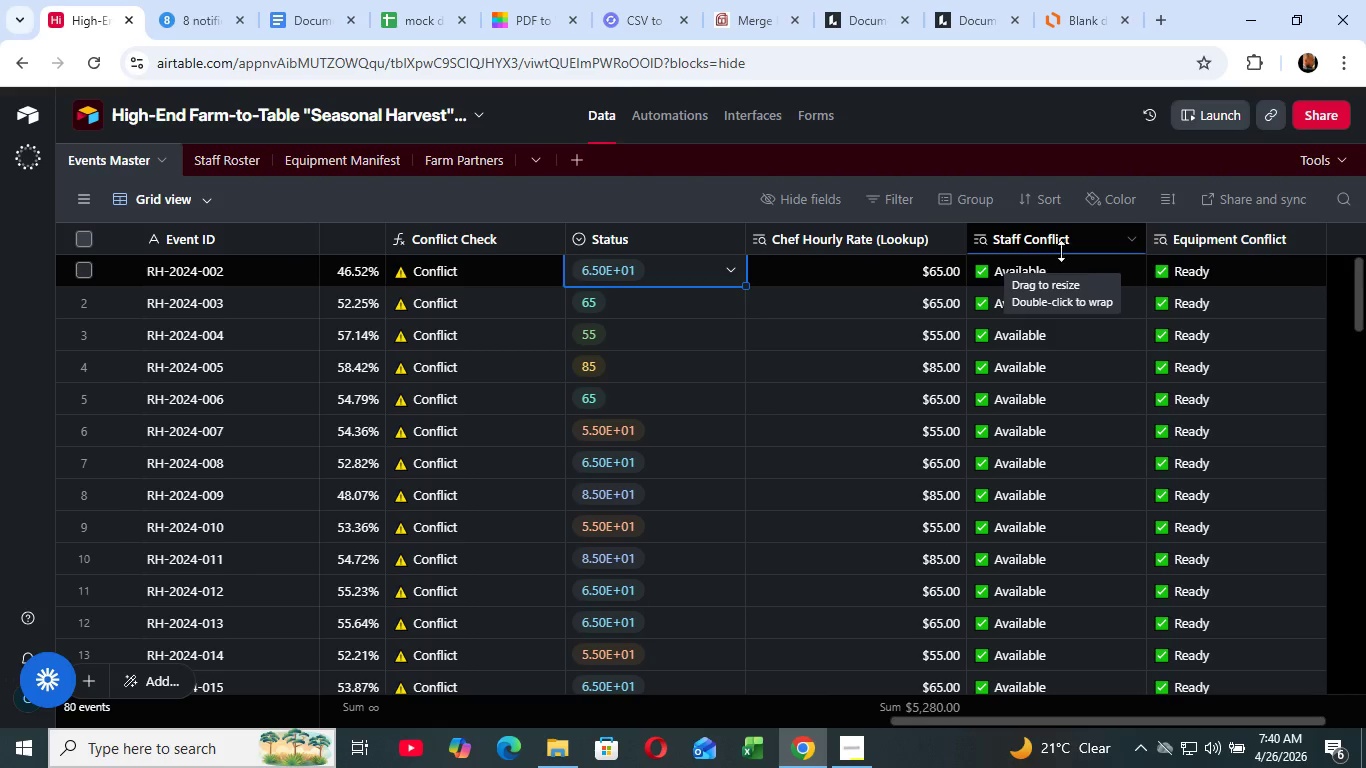 
wait(9.5)
 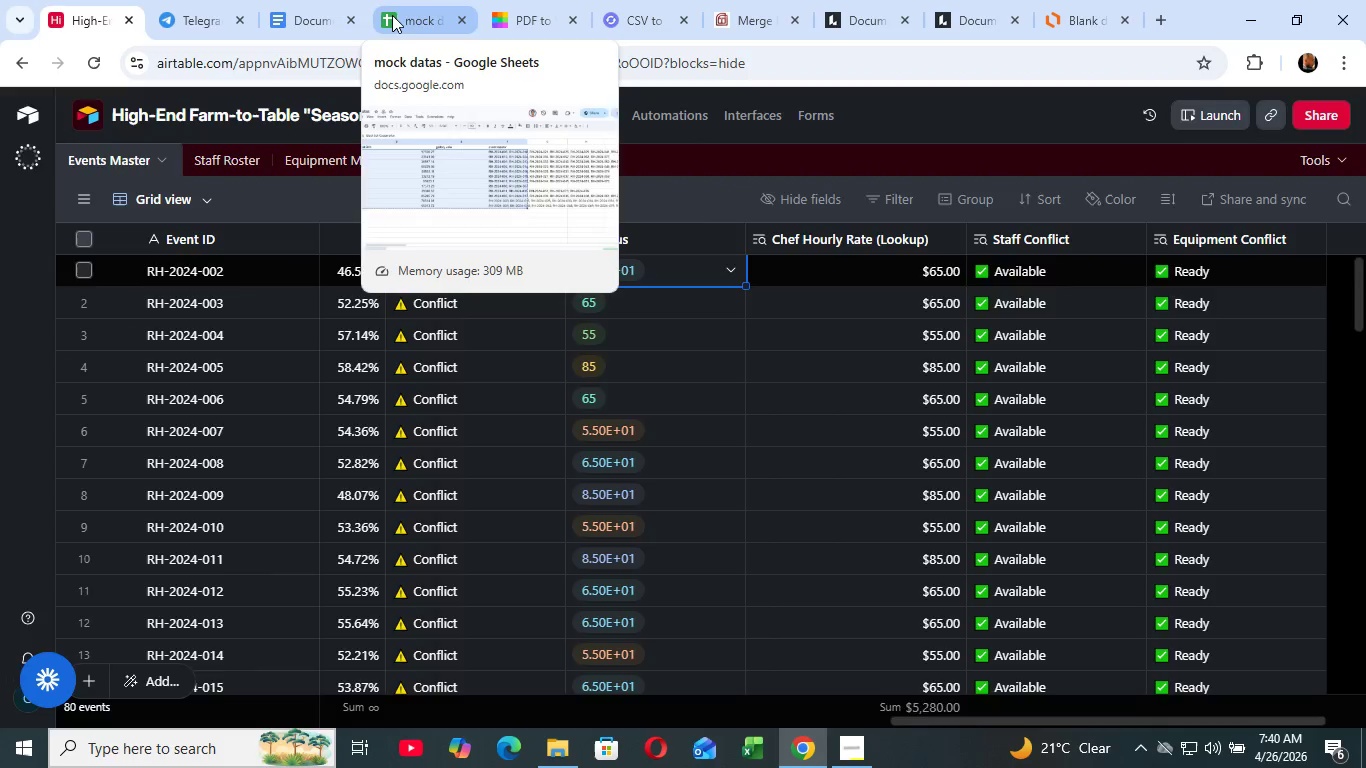 
left_click([392, 15])
 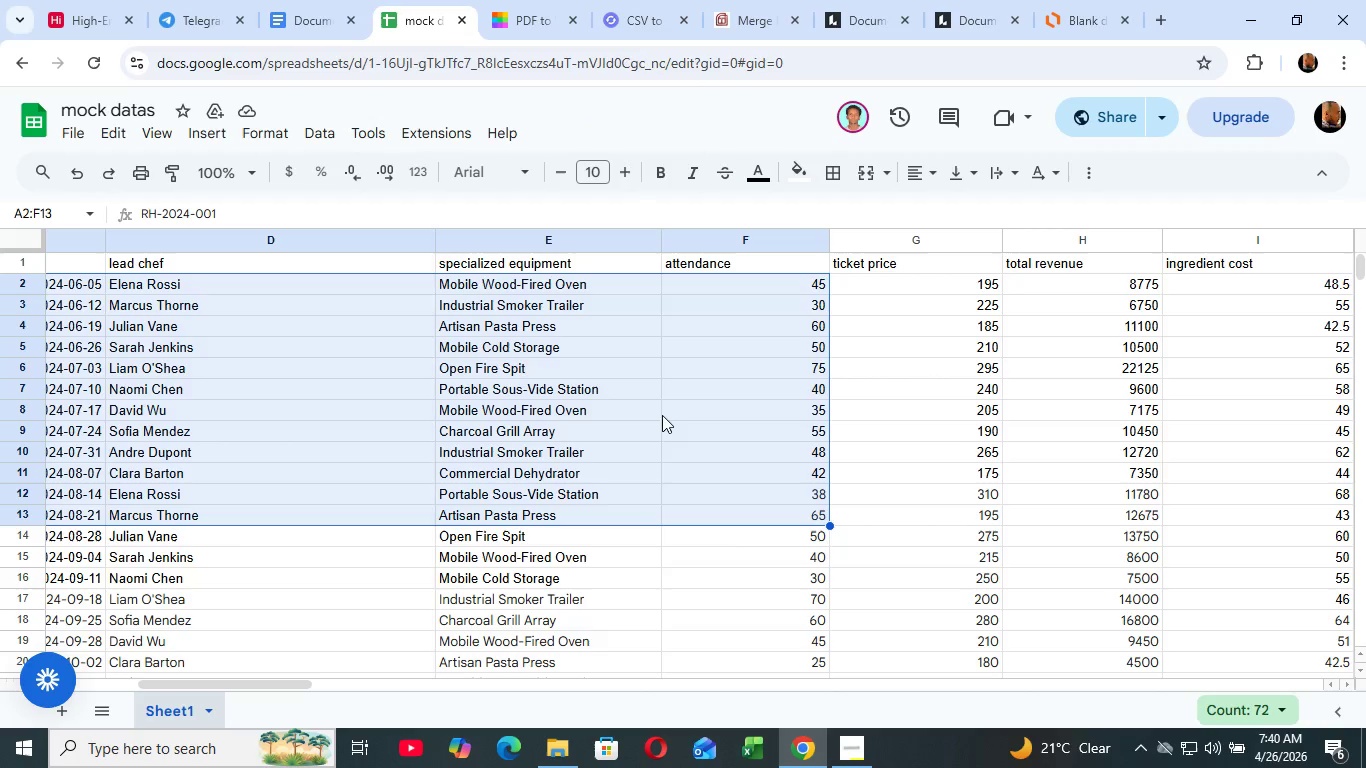 
scroll: coordinate [479, 344], scroll_direction: up, amount: 5.0
 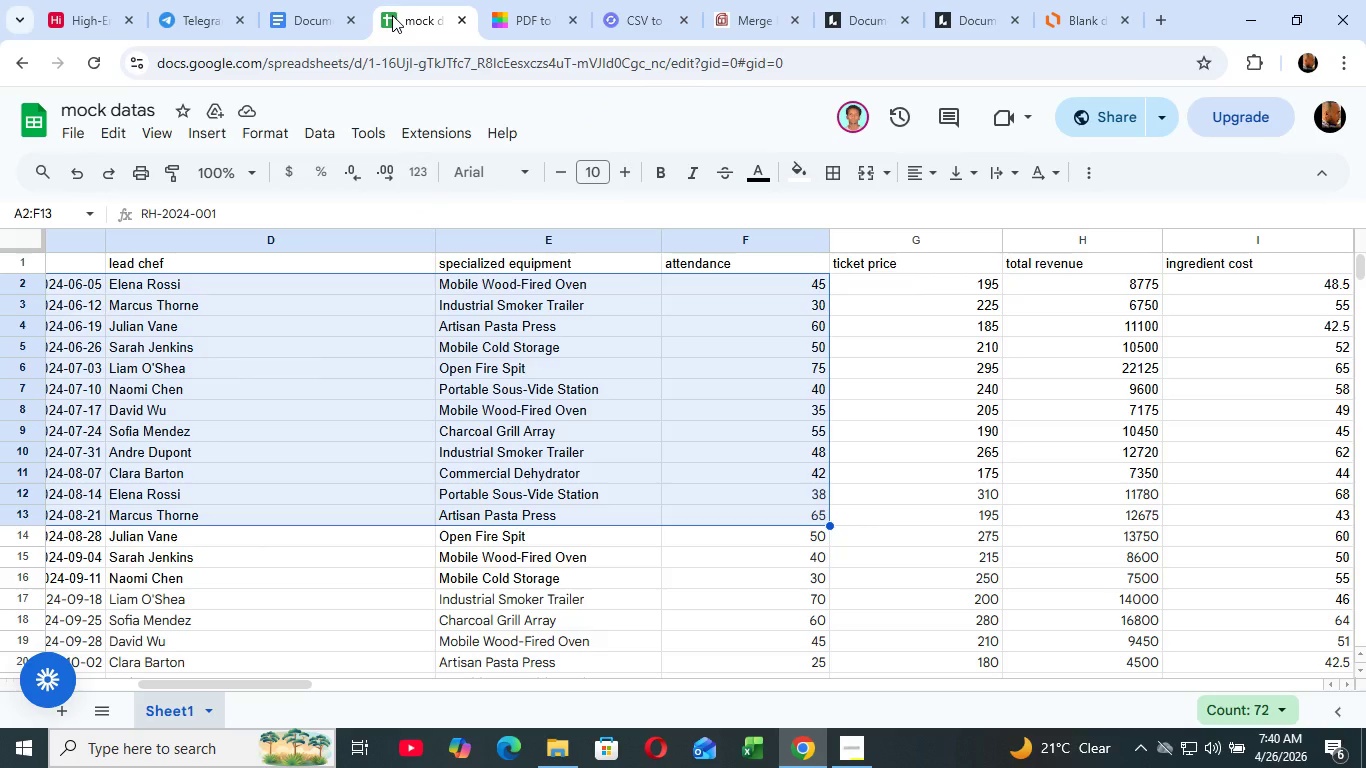 
left_click_drag(start_coordinate=[302, 682], to_coordinate=[549, 757])
 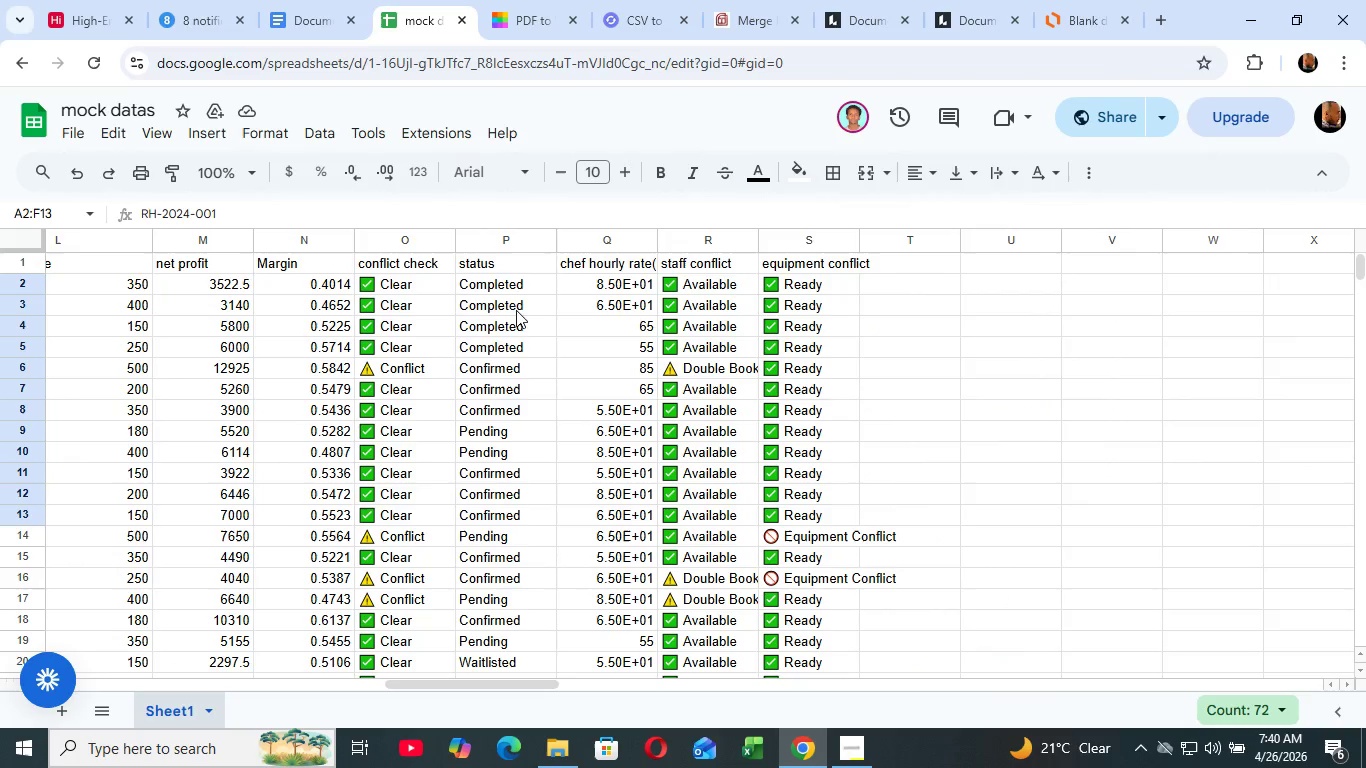 
hold_key(key=ArrowDown, duration=1.53)
 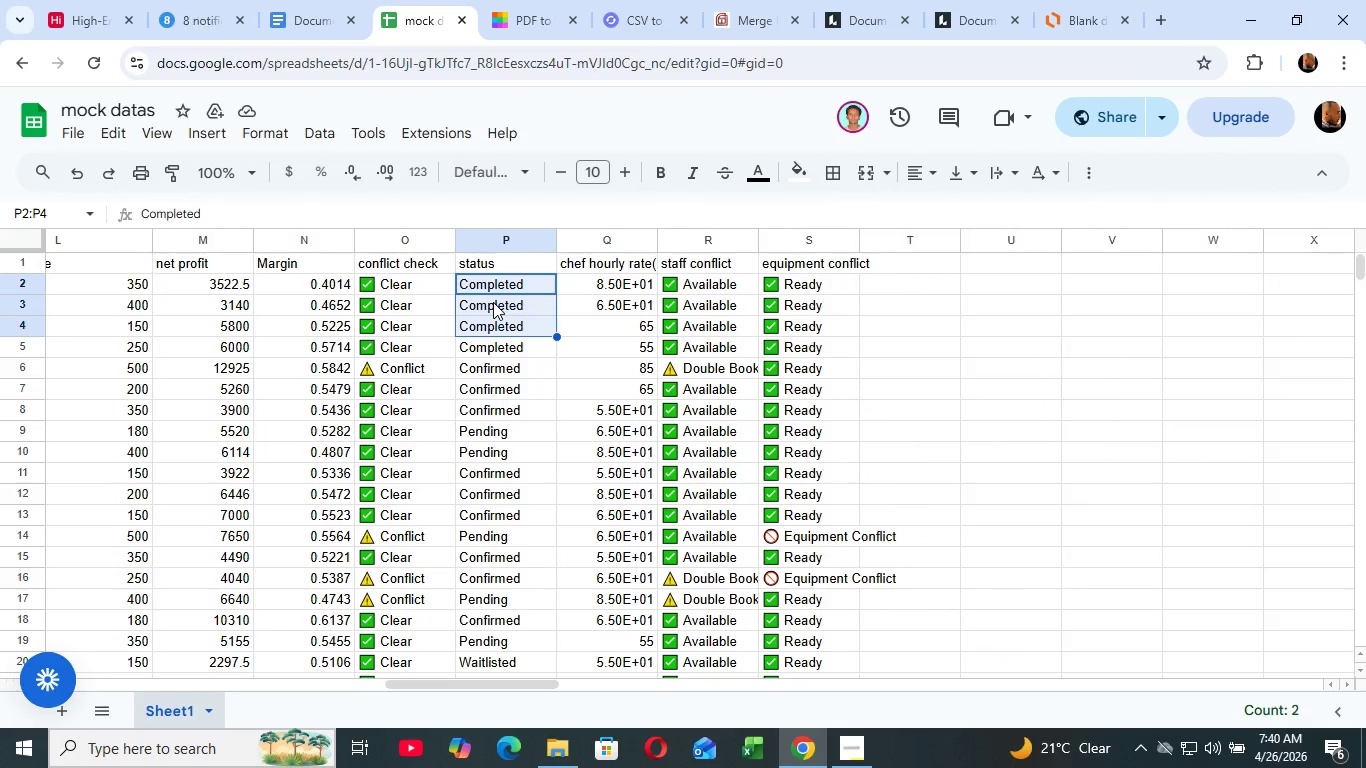 
hold_key(key=ArrowDown, duration=1.27)
 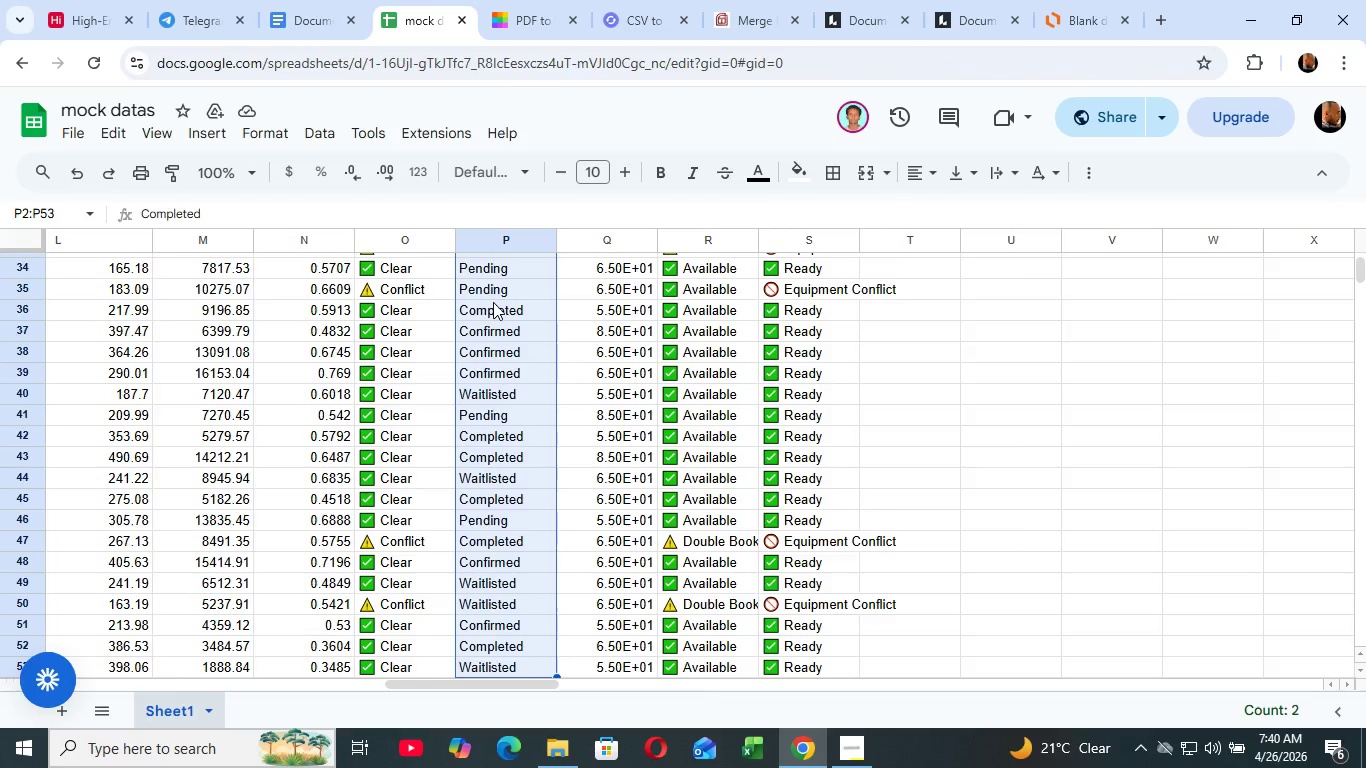 
key(Shift+ArrowDown)
 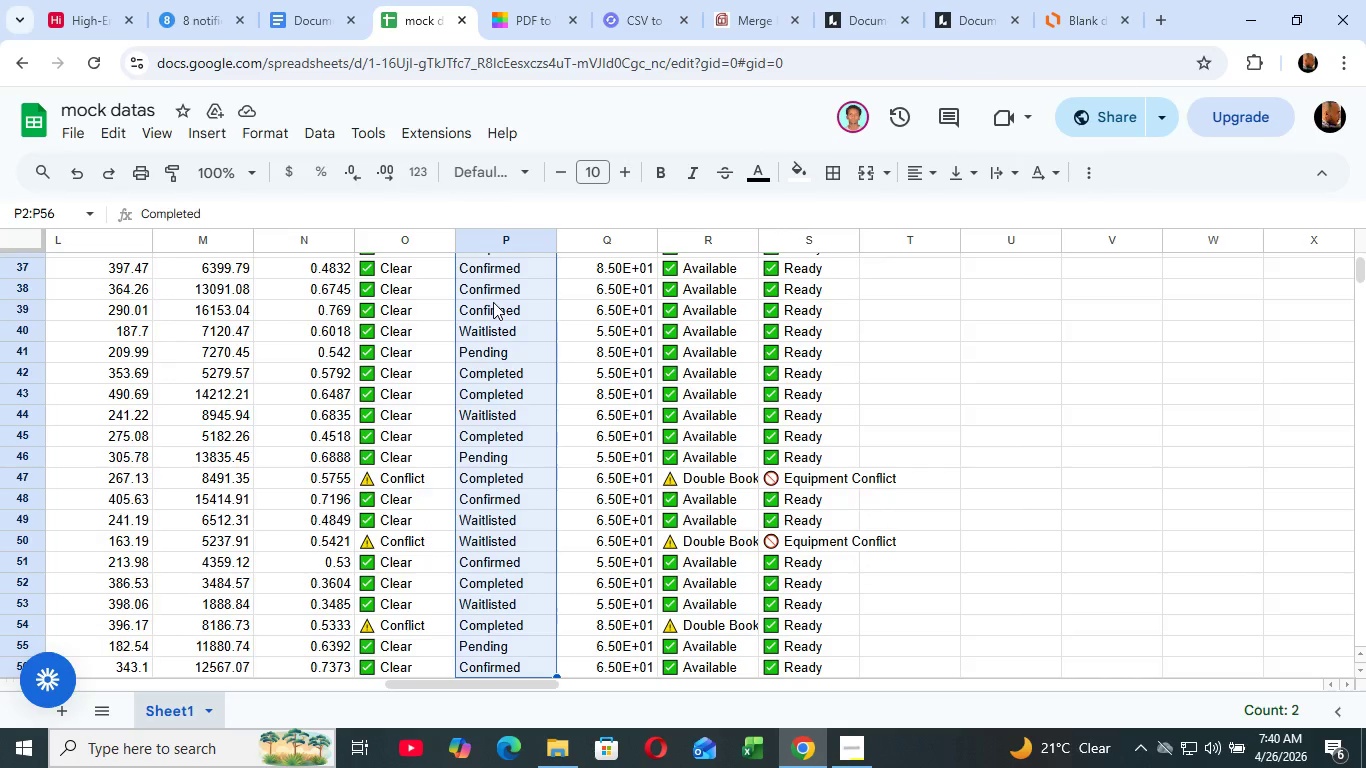 
key(Shift+ArrowDown)
 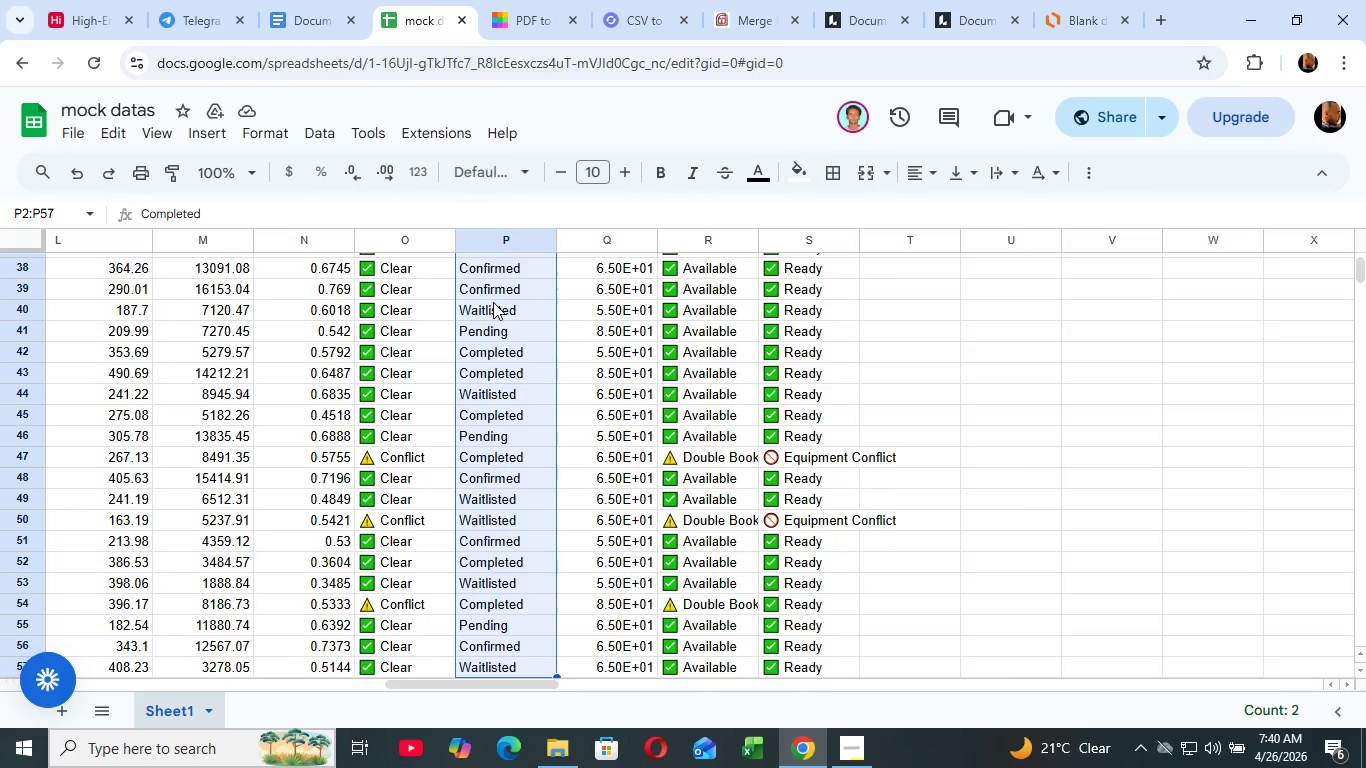 
key(Shift+ArrowDown)
 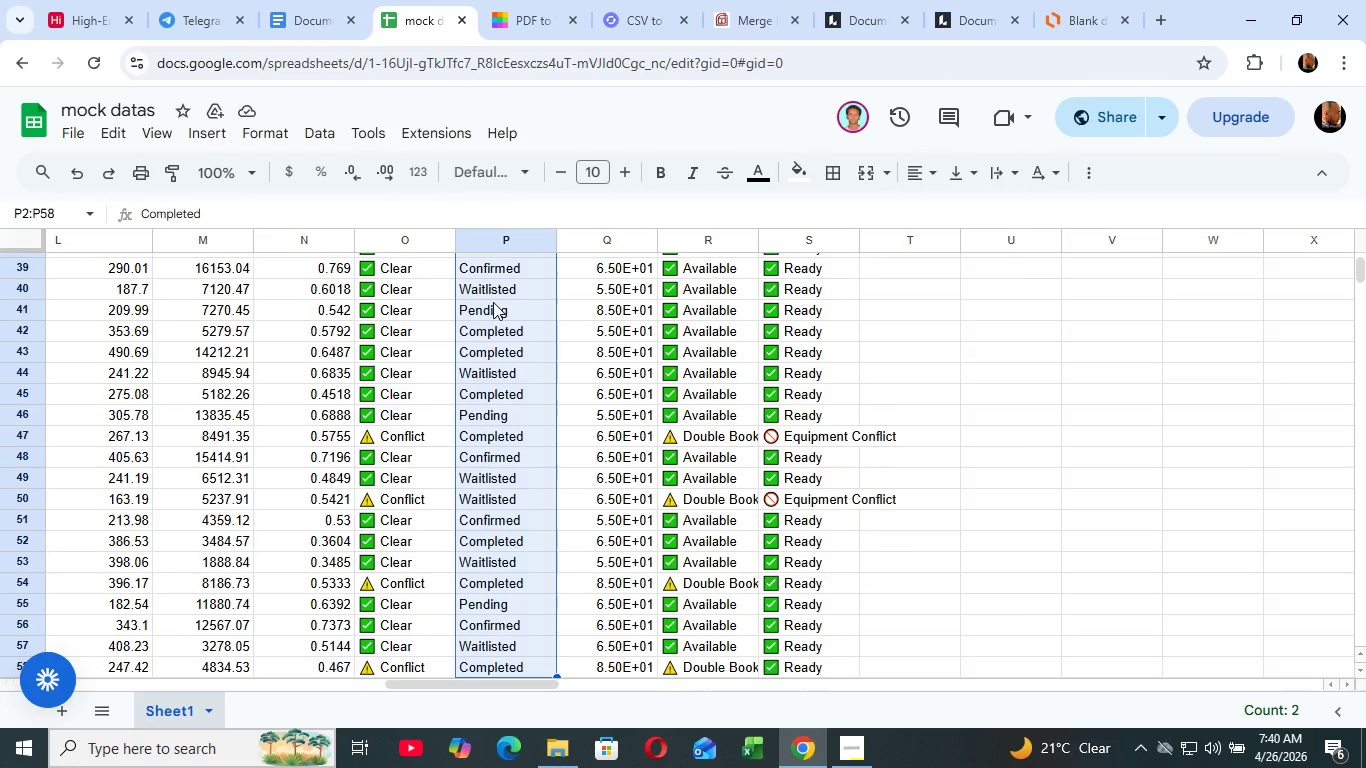 
key(Shift+ArrowDown)
 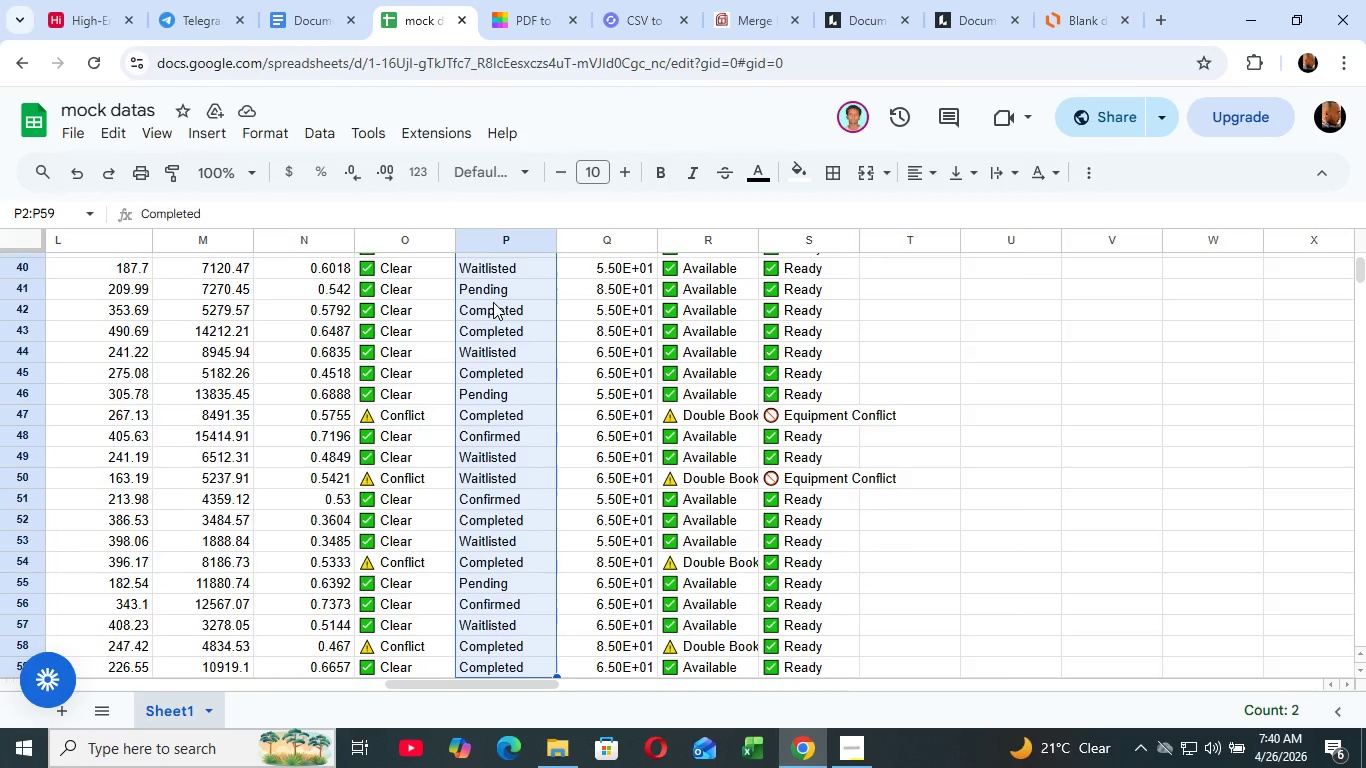 
key(Shift+ArrowDown)
 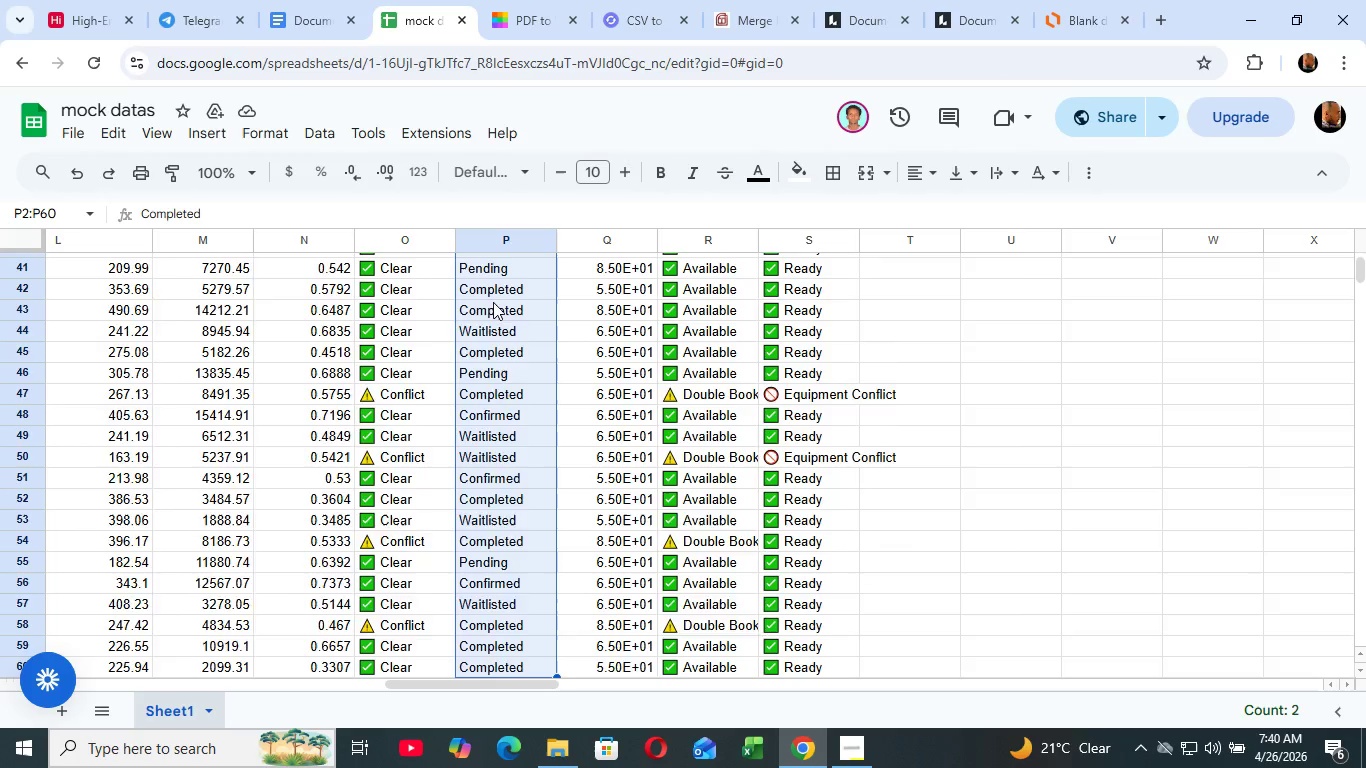 
key(Shift+ArrowDown)
 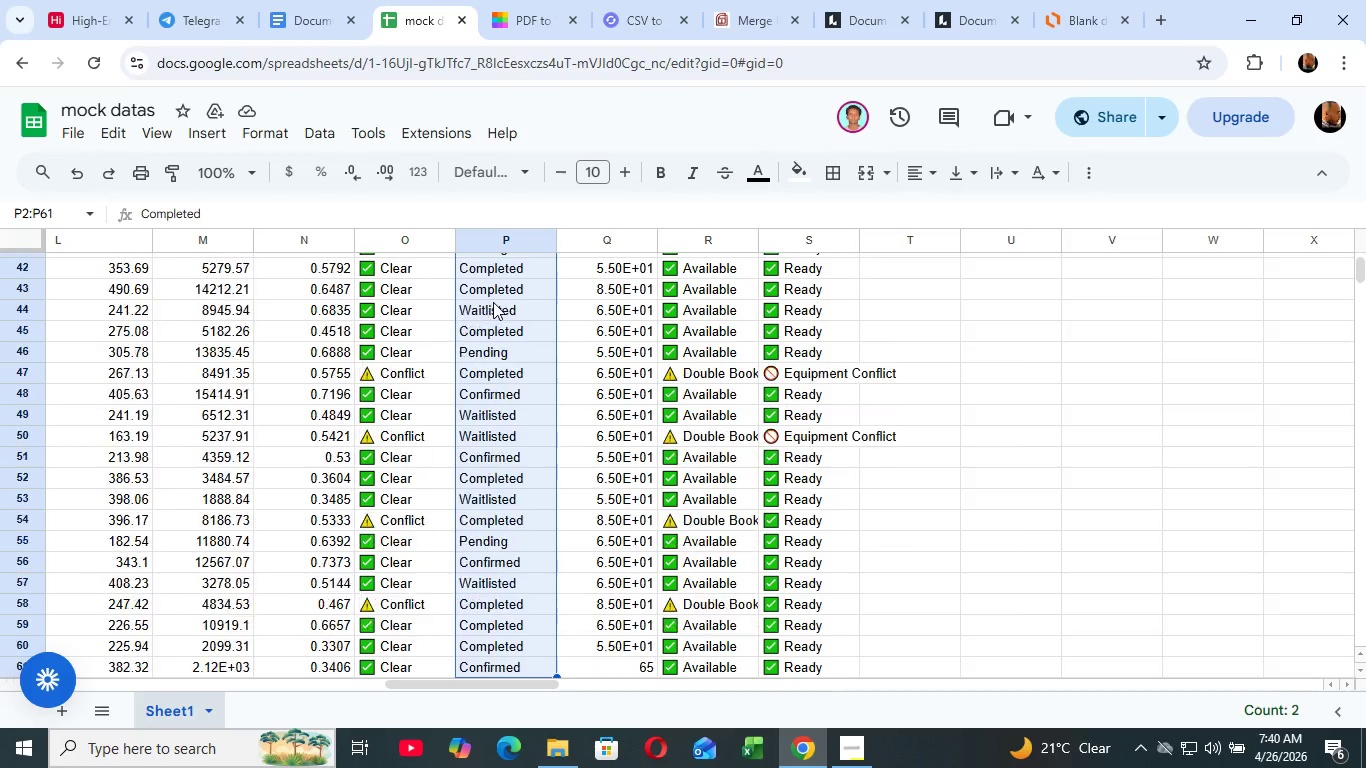 
key(Shift+ArrowDown)
 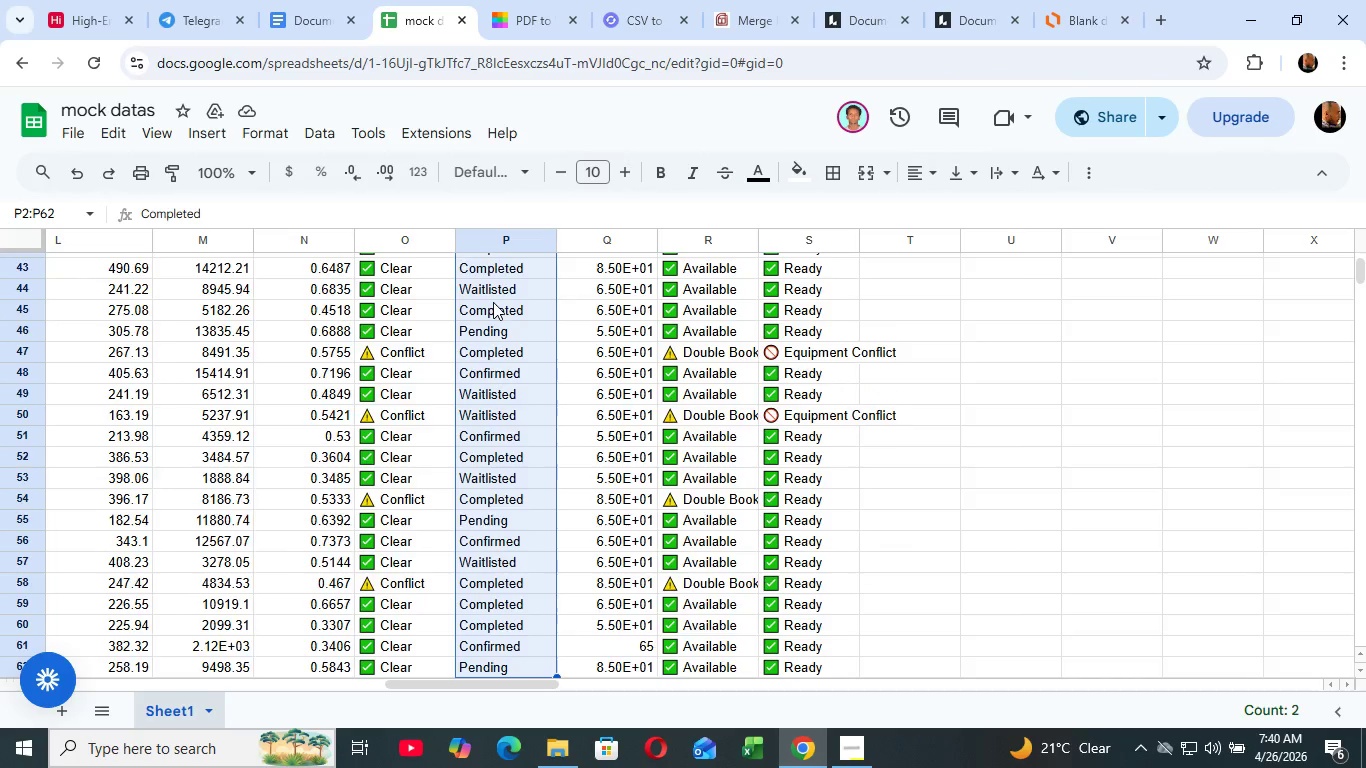 
key(Shift+ArrowDown)
 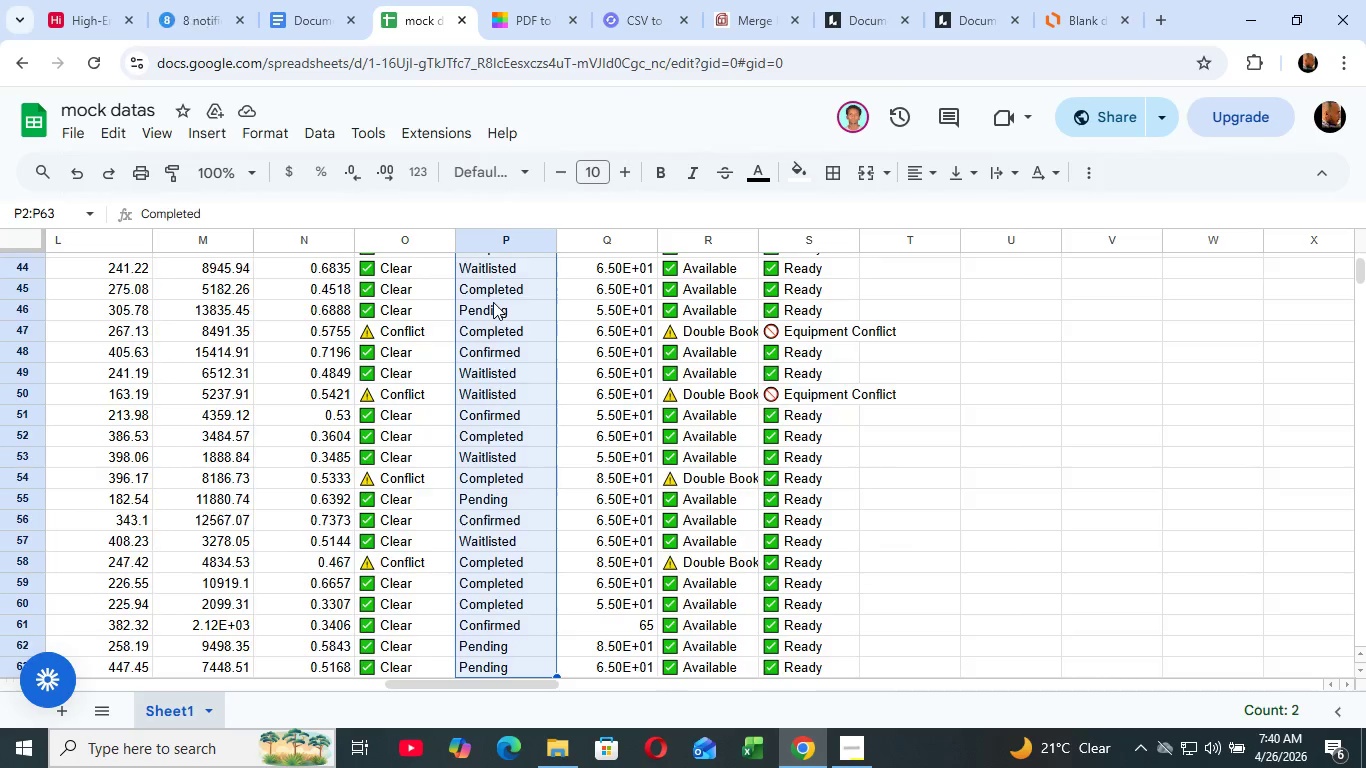 
key(Shift+ArrowDown)
 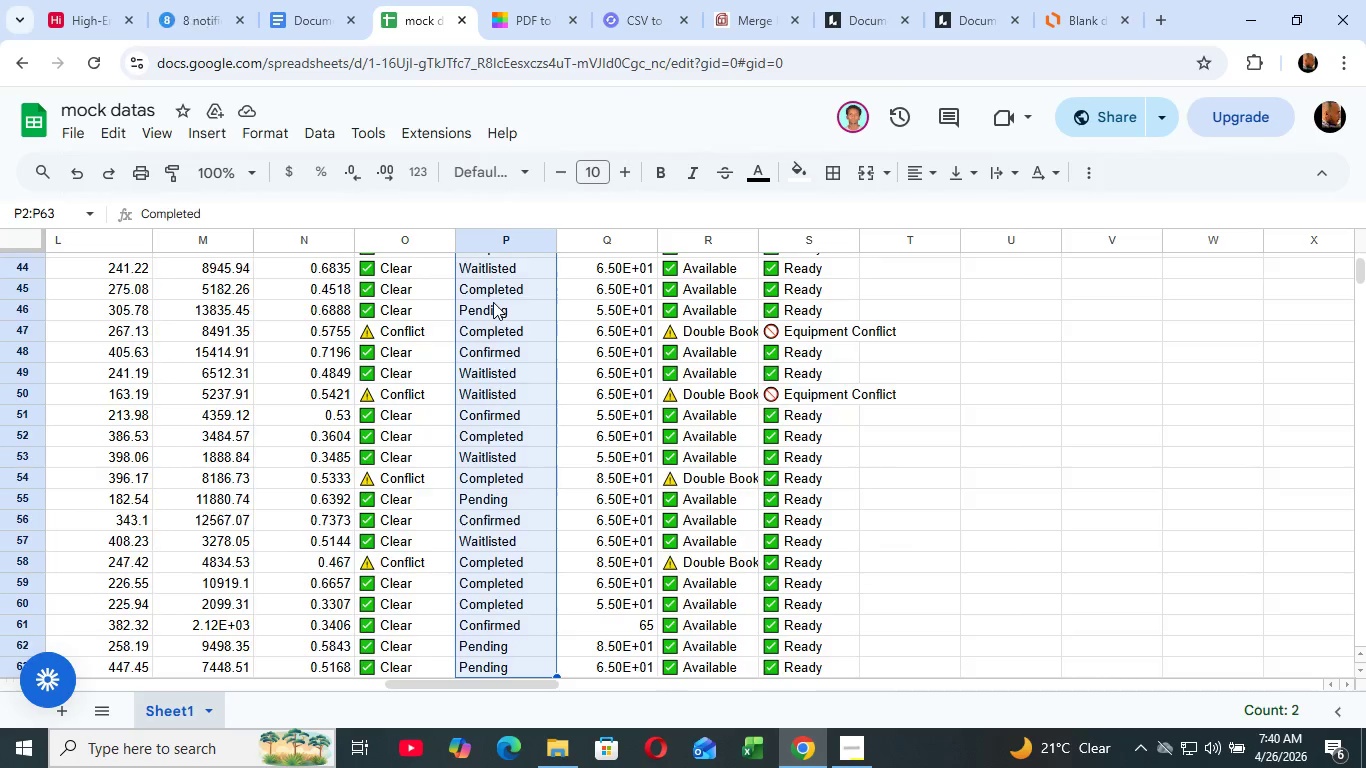 
key(Shift+ArrowDown)
 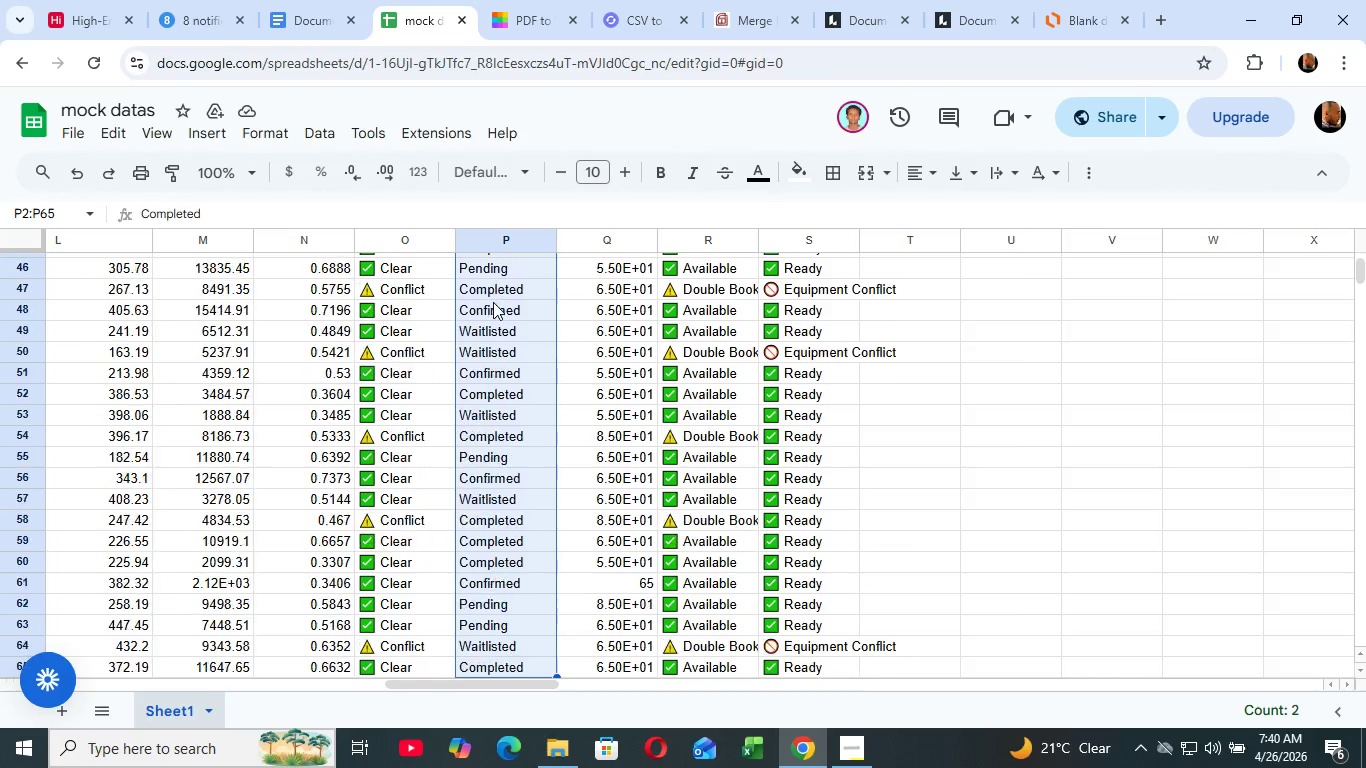 
key(Shift+ArrowDown)
 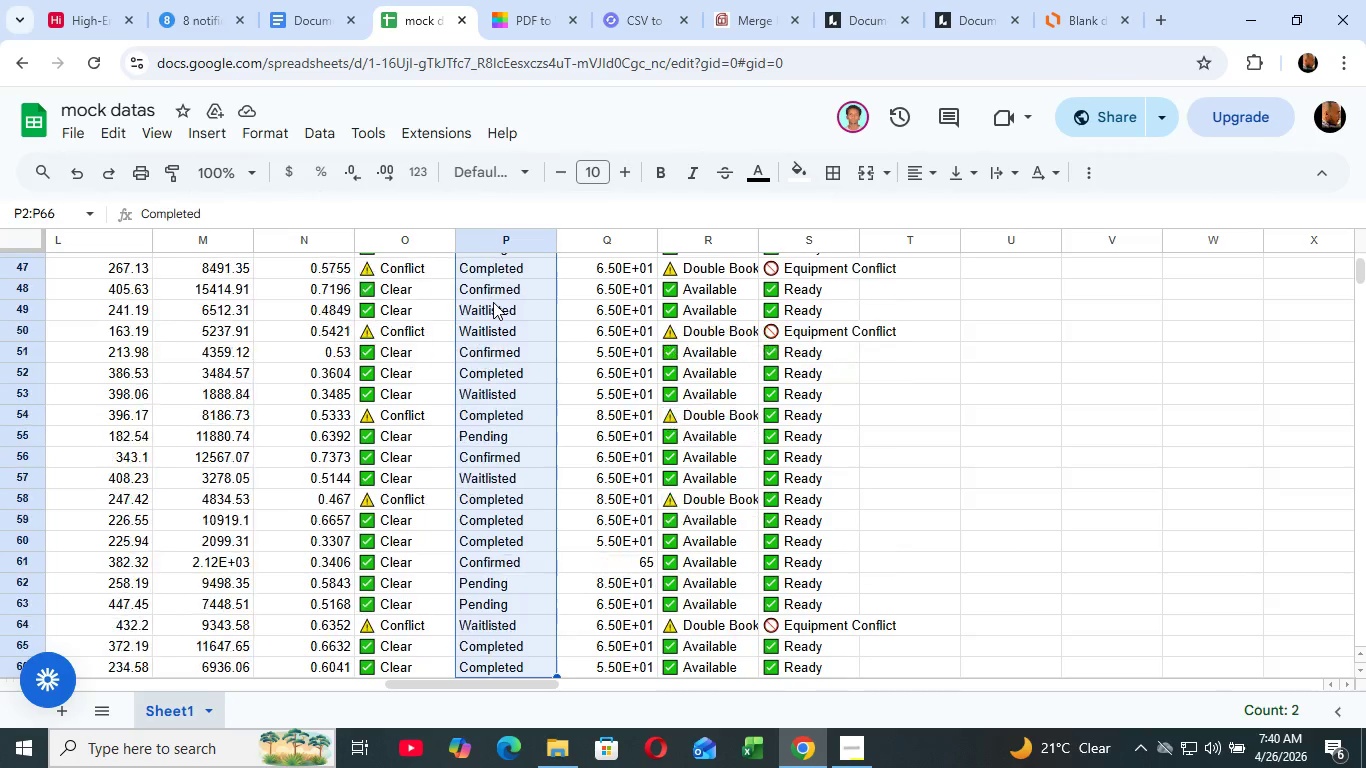 
key(Shift+ArrowDown)
 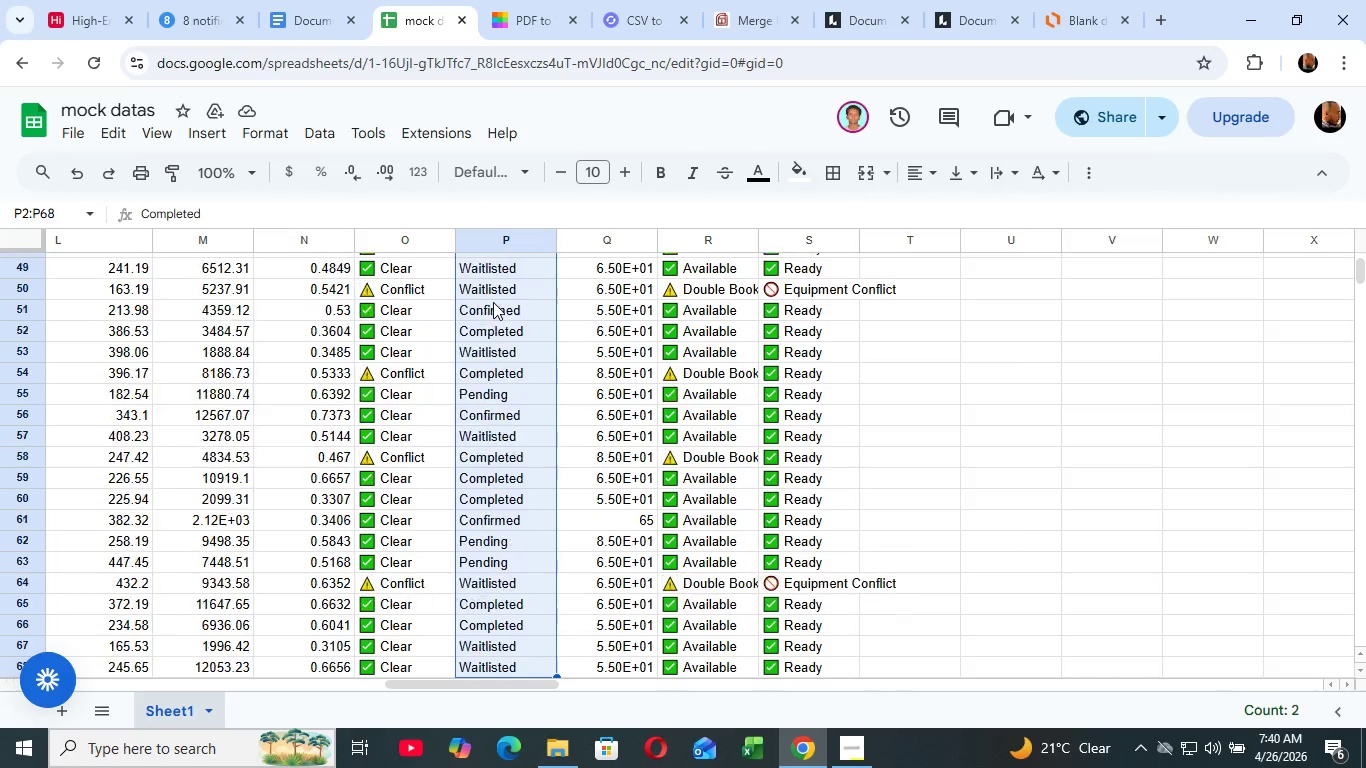 
key(Shift+ArrowDown)
 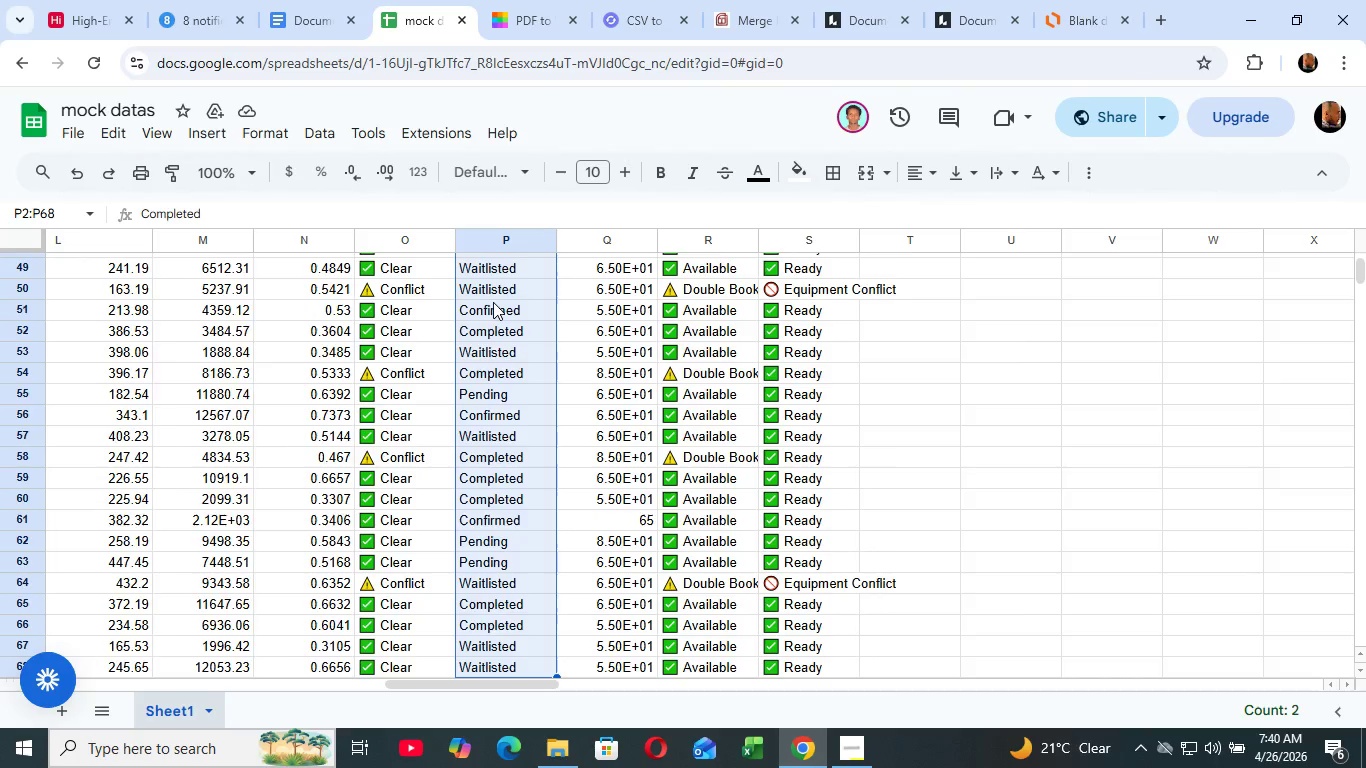 
key(Shift+ArrowDown)
 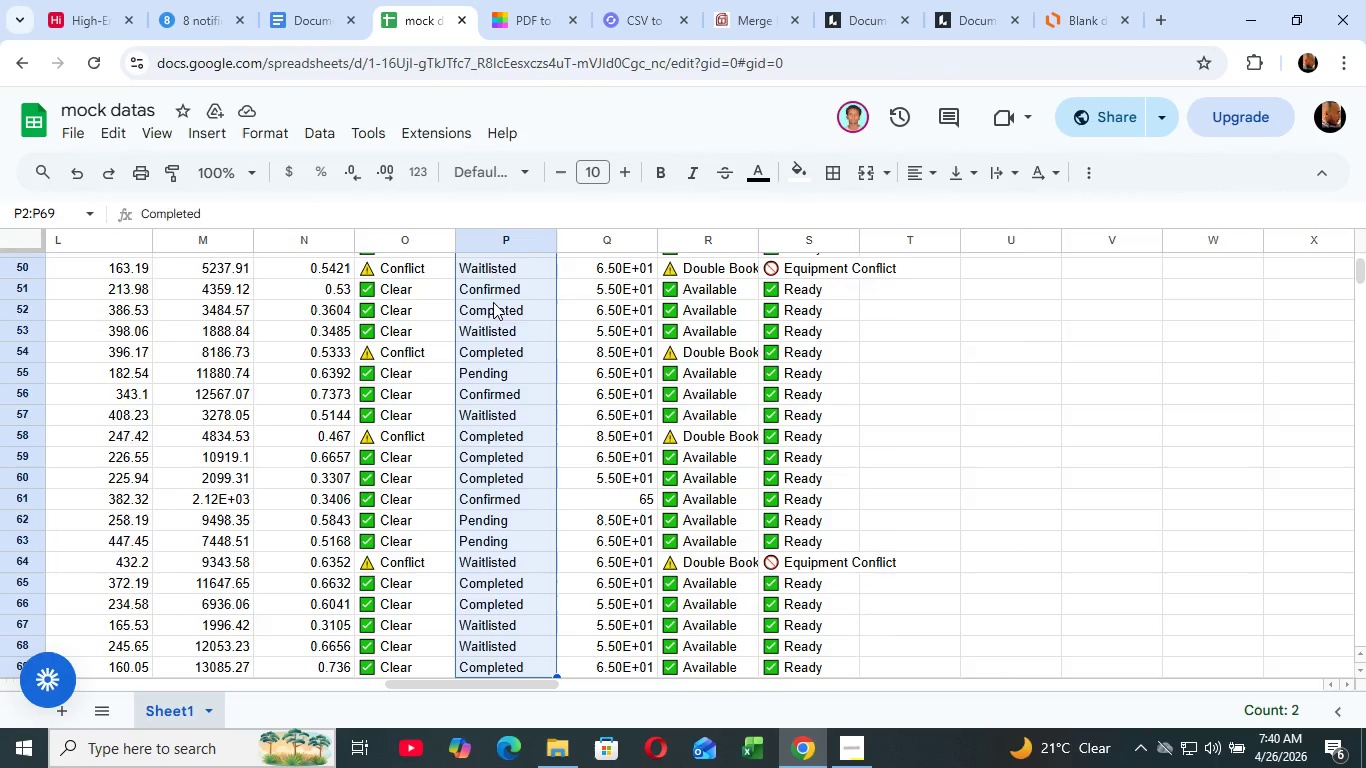 
key(Shift+ArrowDown)
 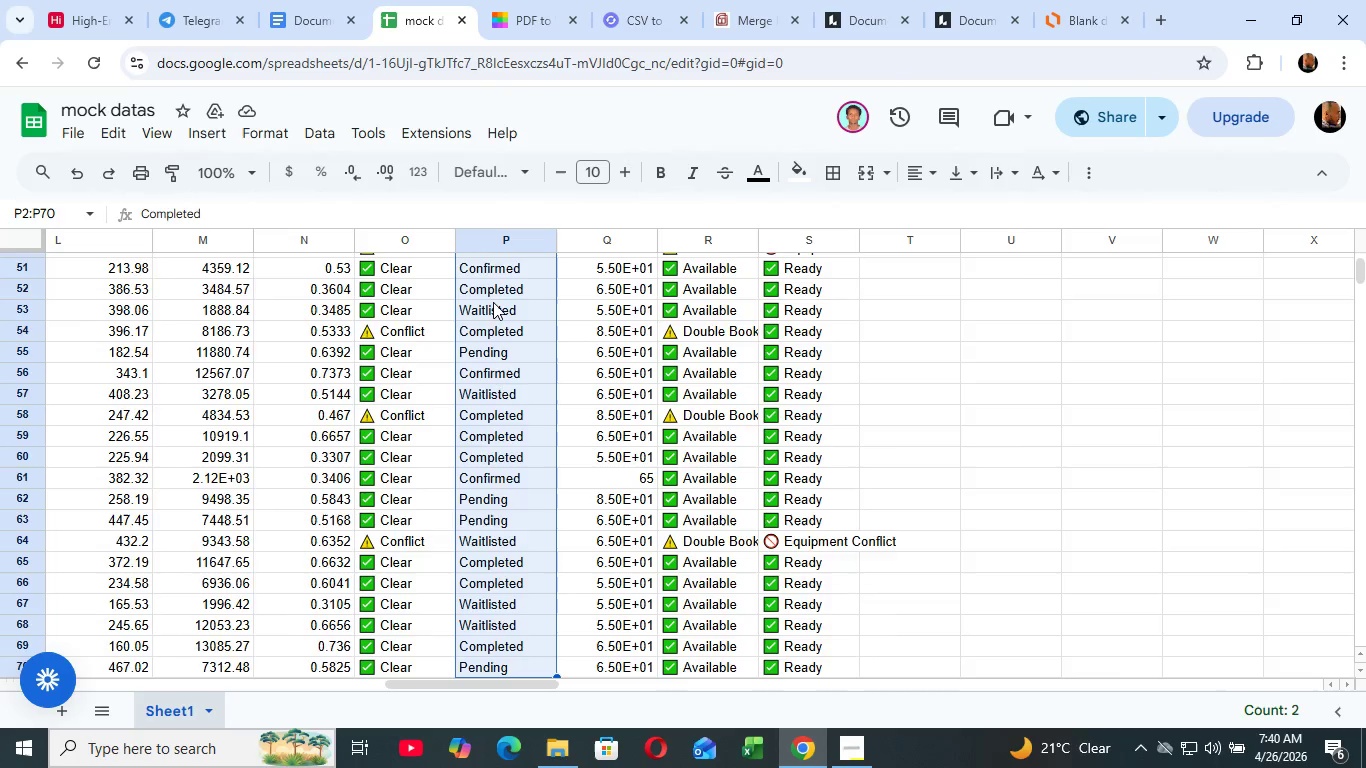 
key(Shift+ArrowDown)
 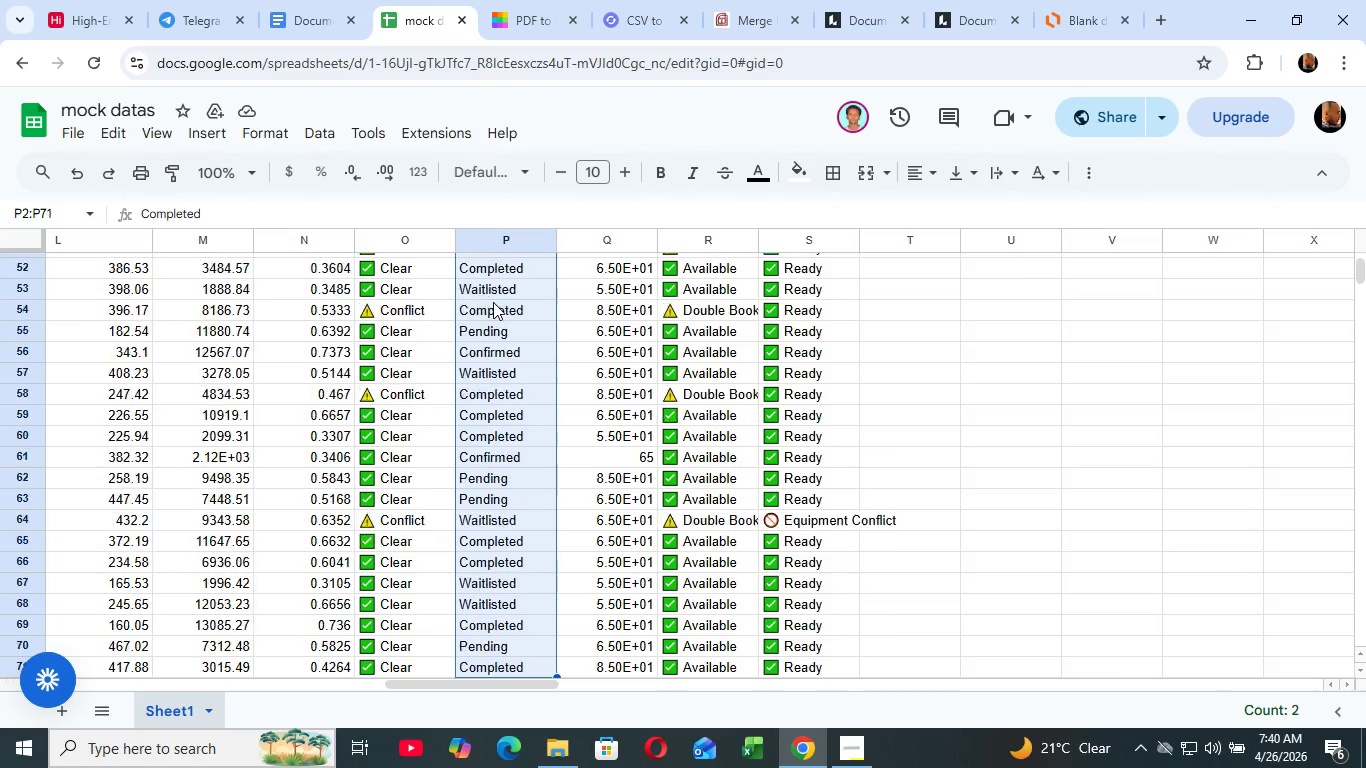 
key(Shift+ArrowDown)
 